 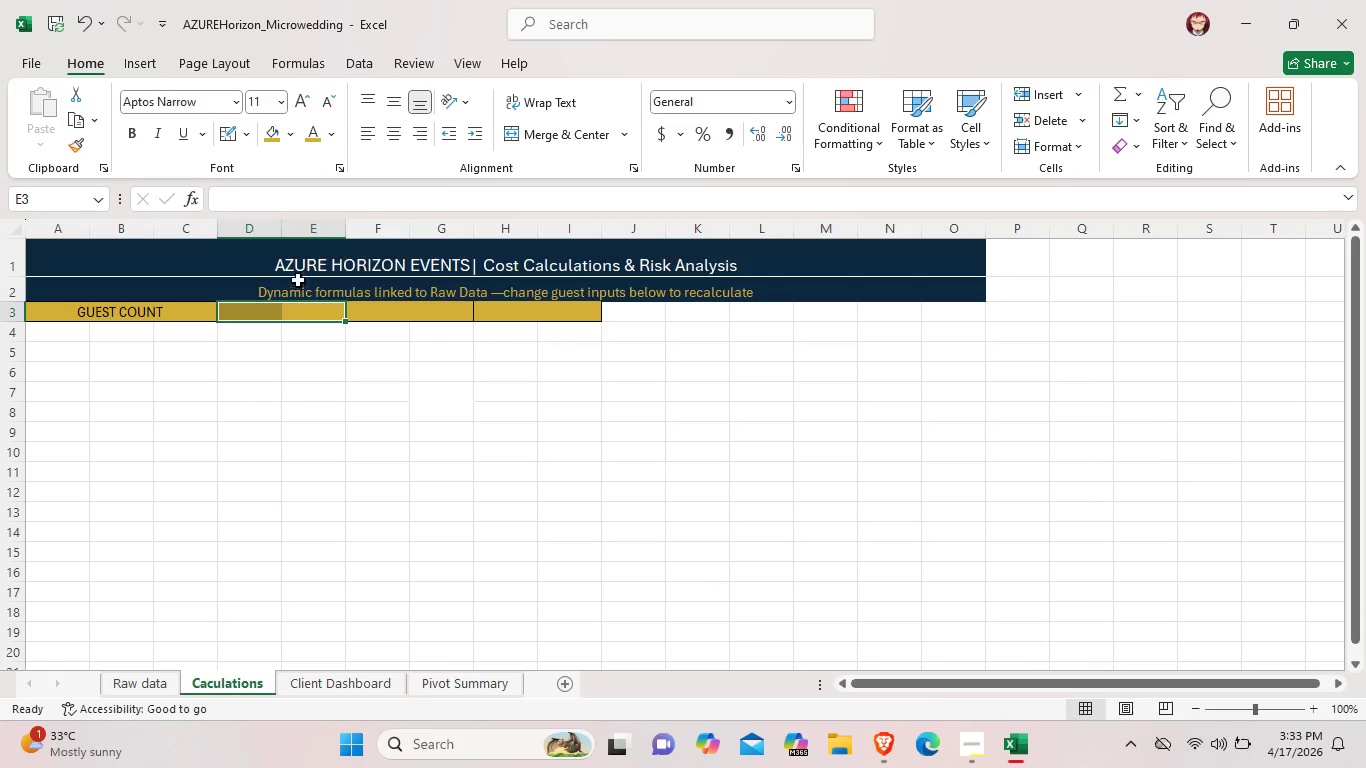 
left_click([390, 308])
 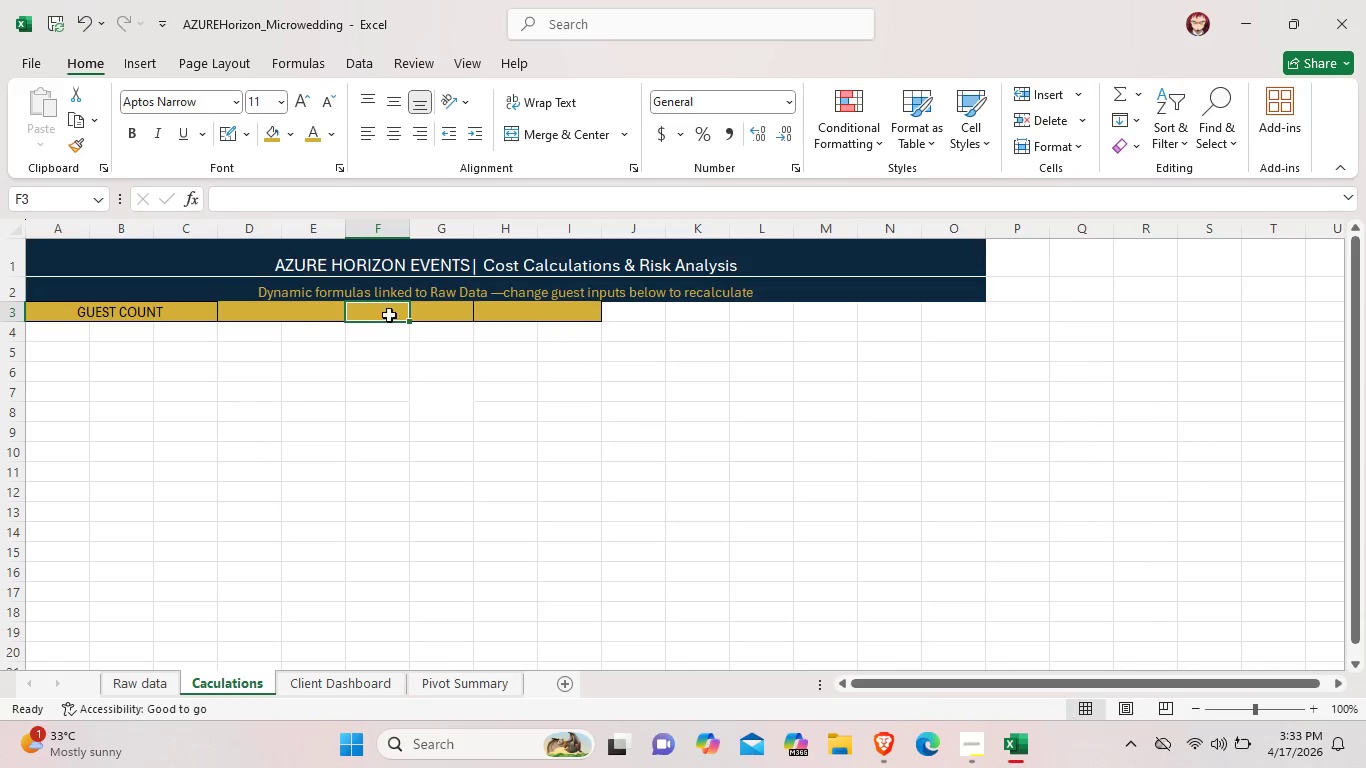 
left_click_drag(start_coordinate=[397, 316], to_coordinate=[435, 316])
 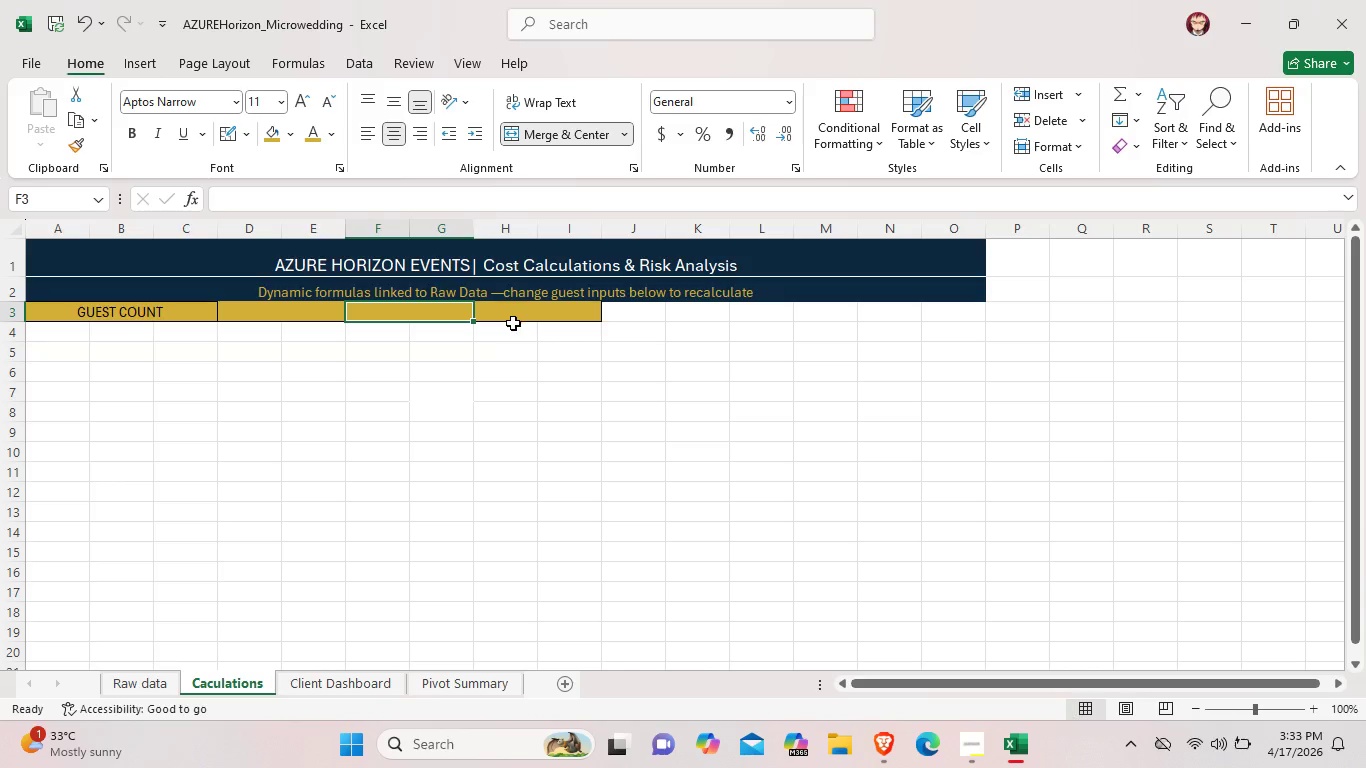 
left_click([507, 319])
 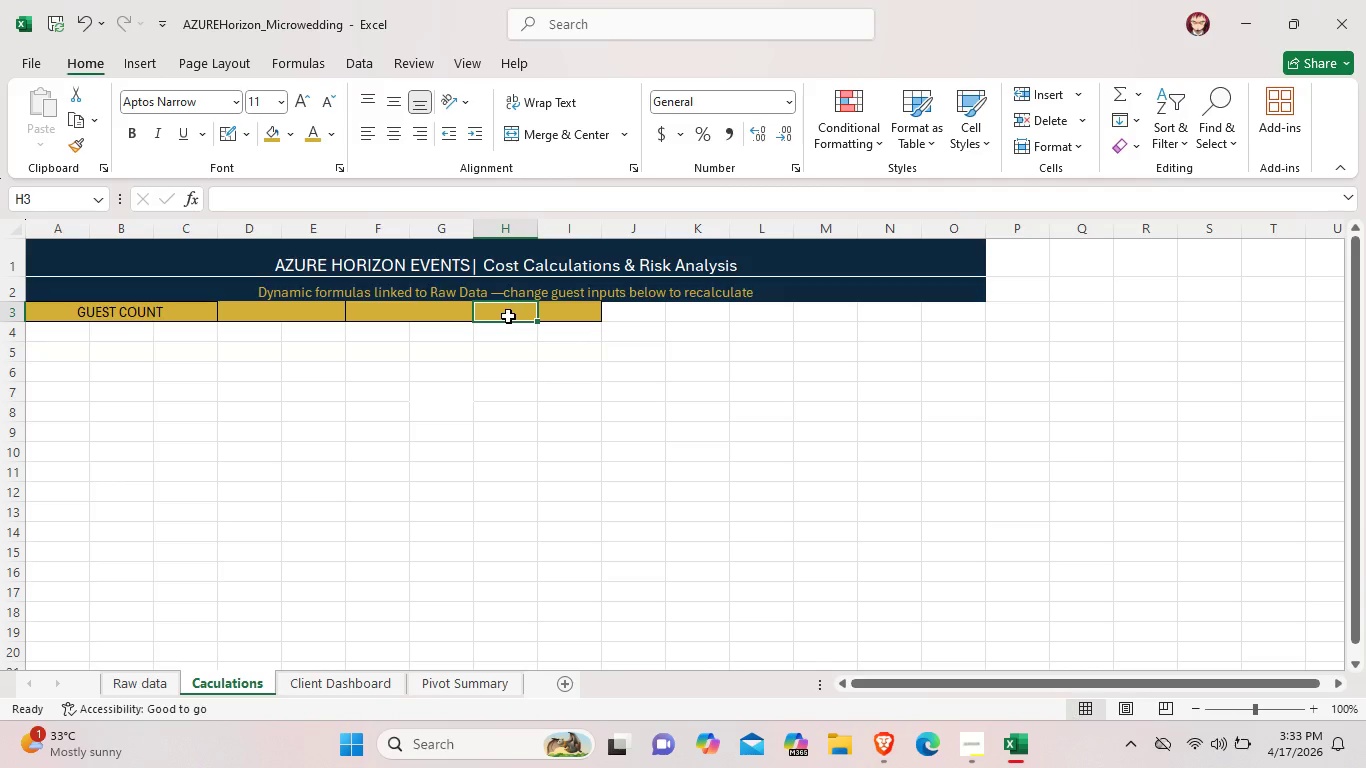 
left_click_drag(start_coordinate=[507, 316], to_coordinate=[579, 314])
 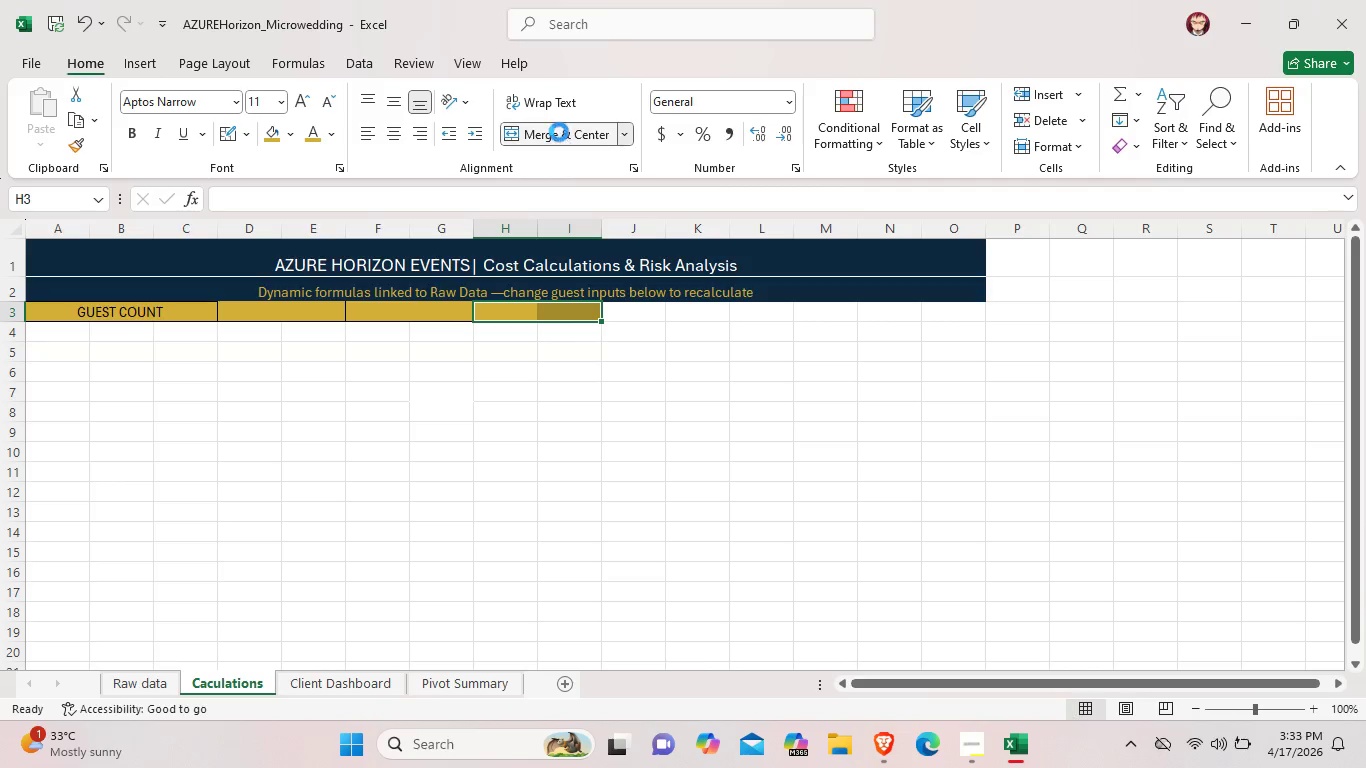 
left_click([559, 132])
 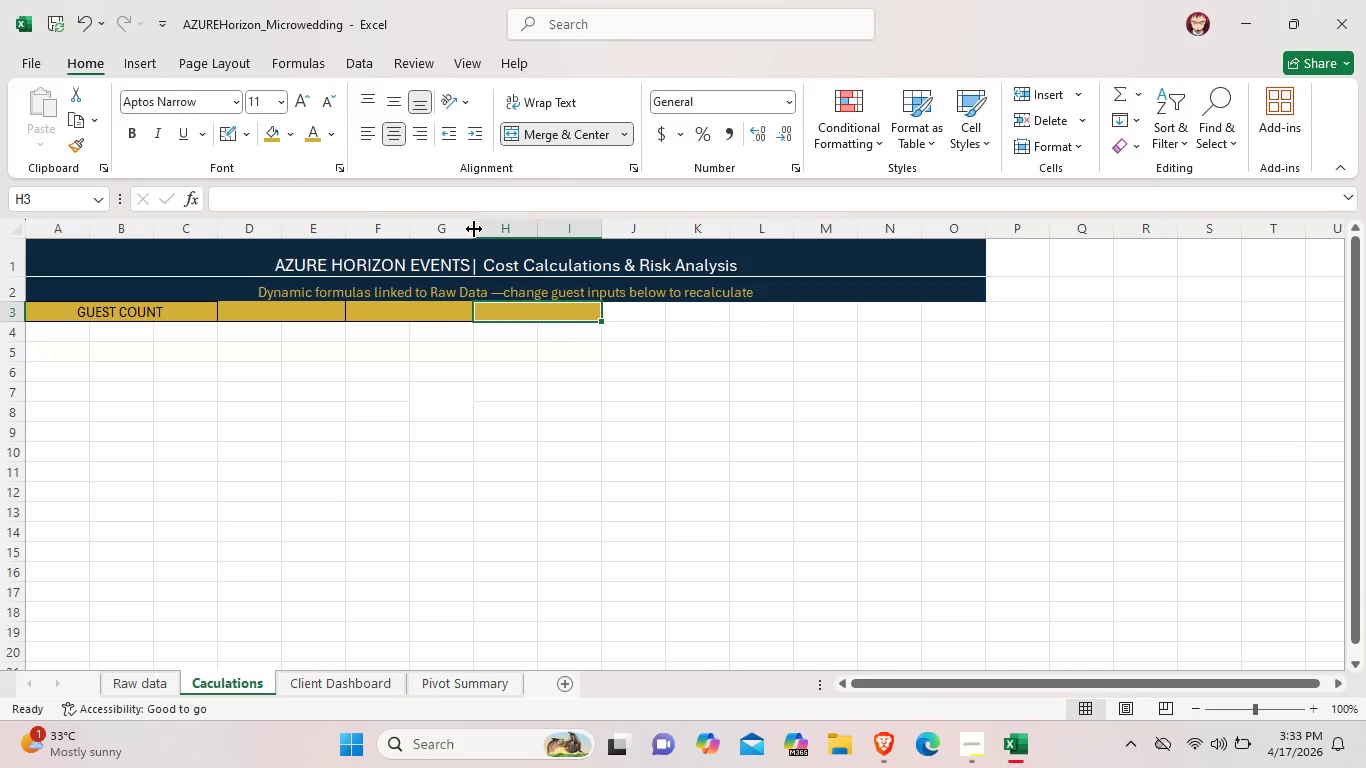 
left_click_drag(start_coordinate=[474, 229], to_coordinate=[489, 231])
 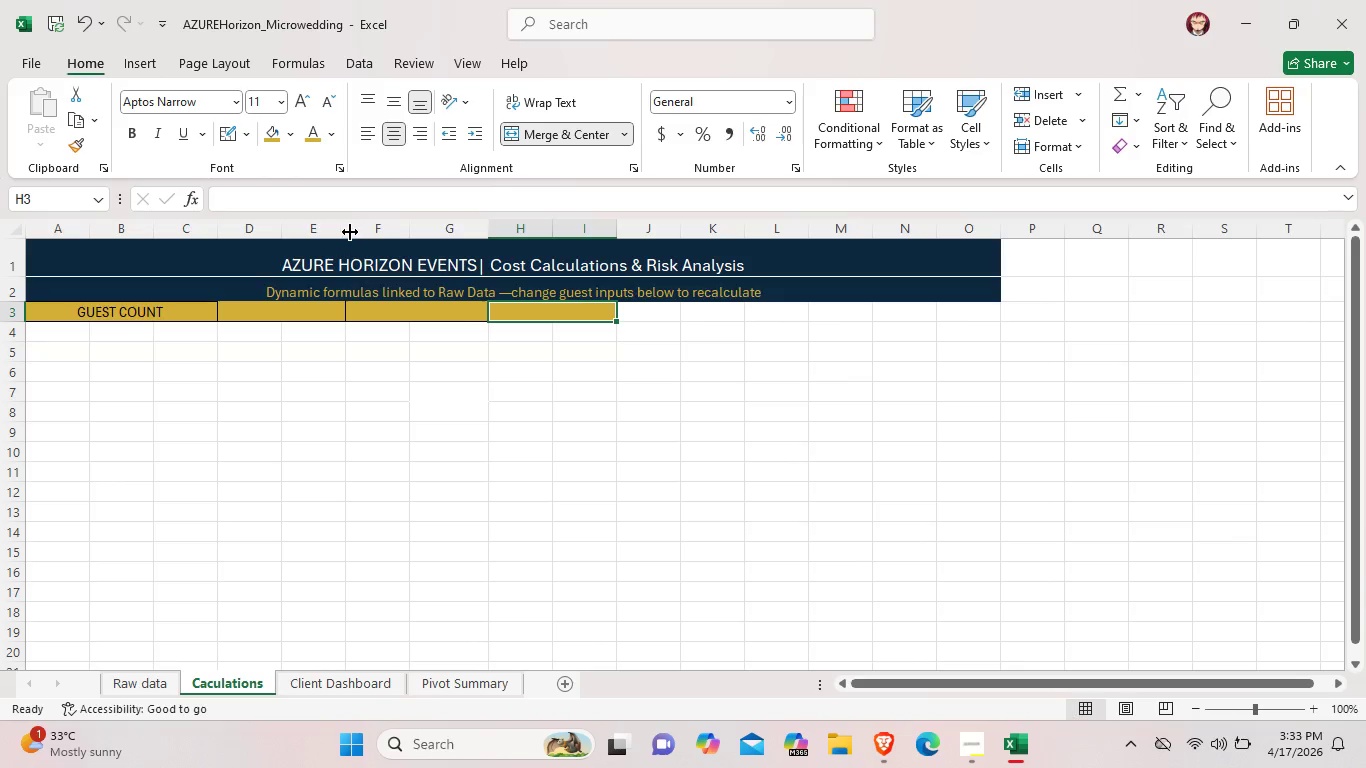 
left_click_drag(start_coordinate=[347, 231], to_coordinate=[369, 234])
 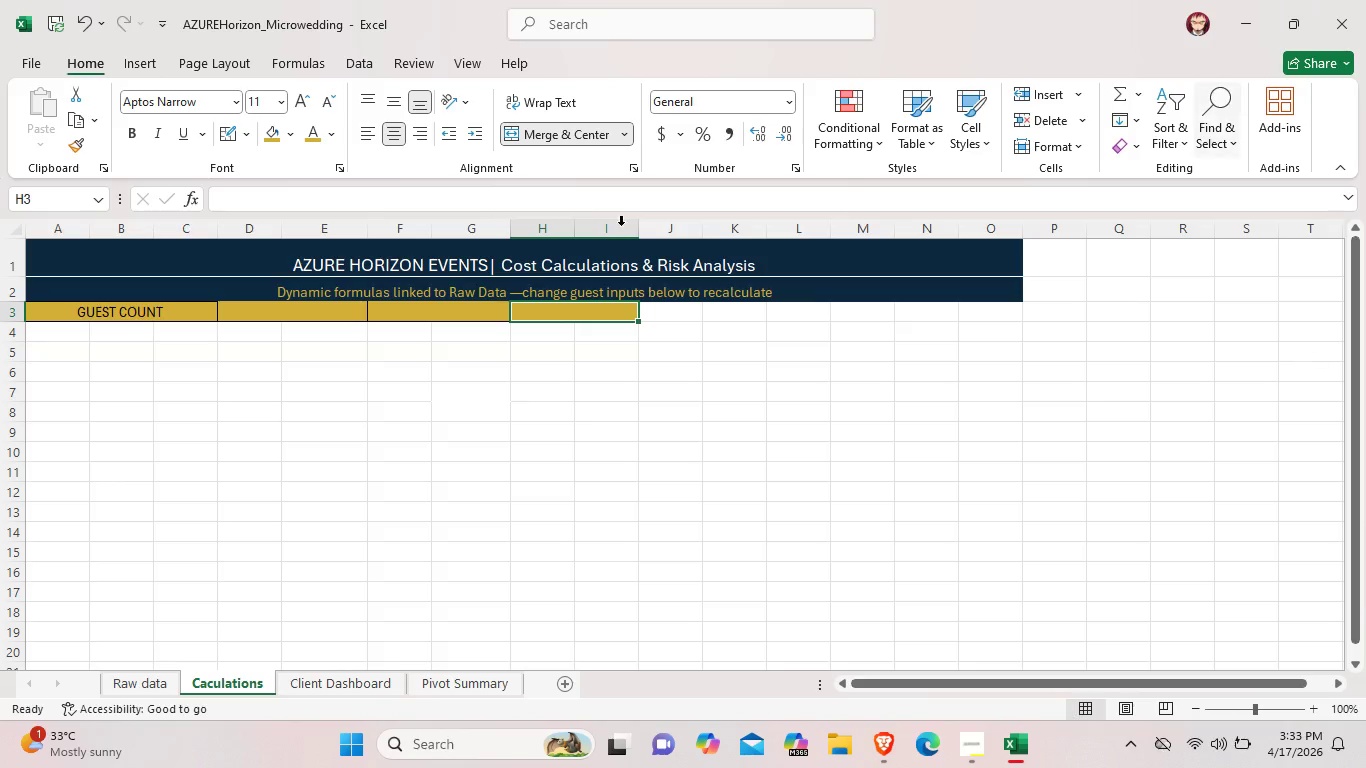 
wait(9.95)
 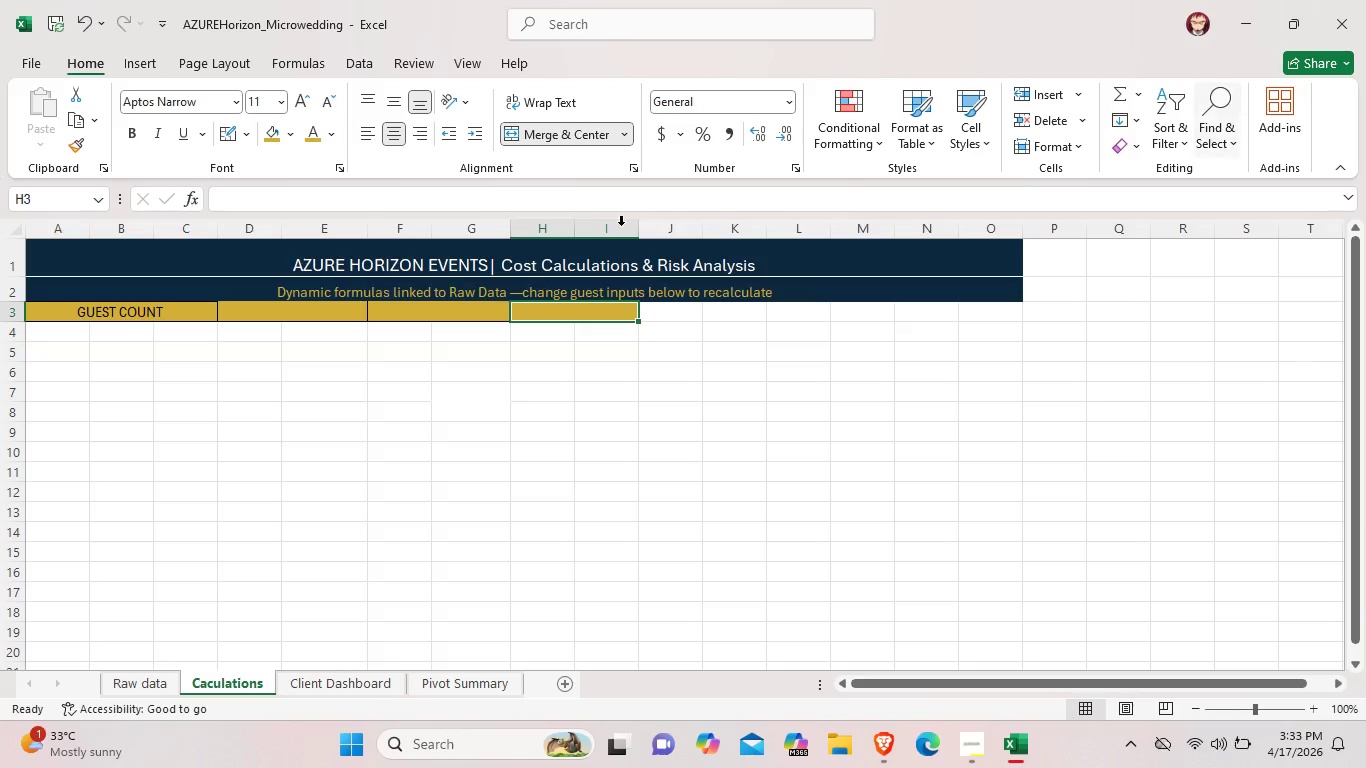 
left_click([127, 131])
 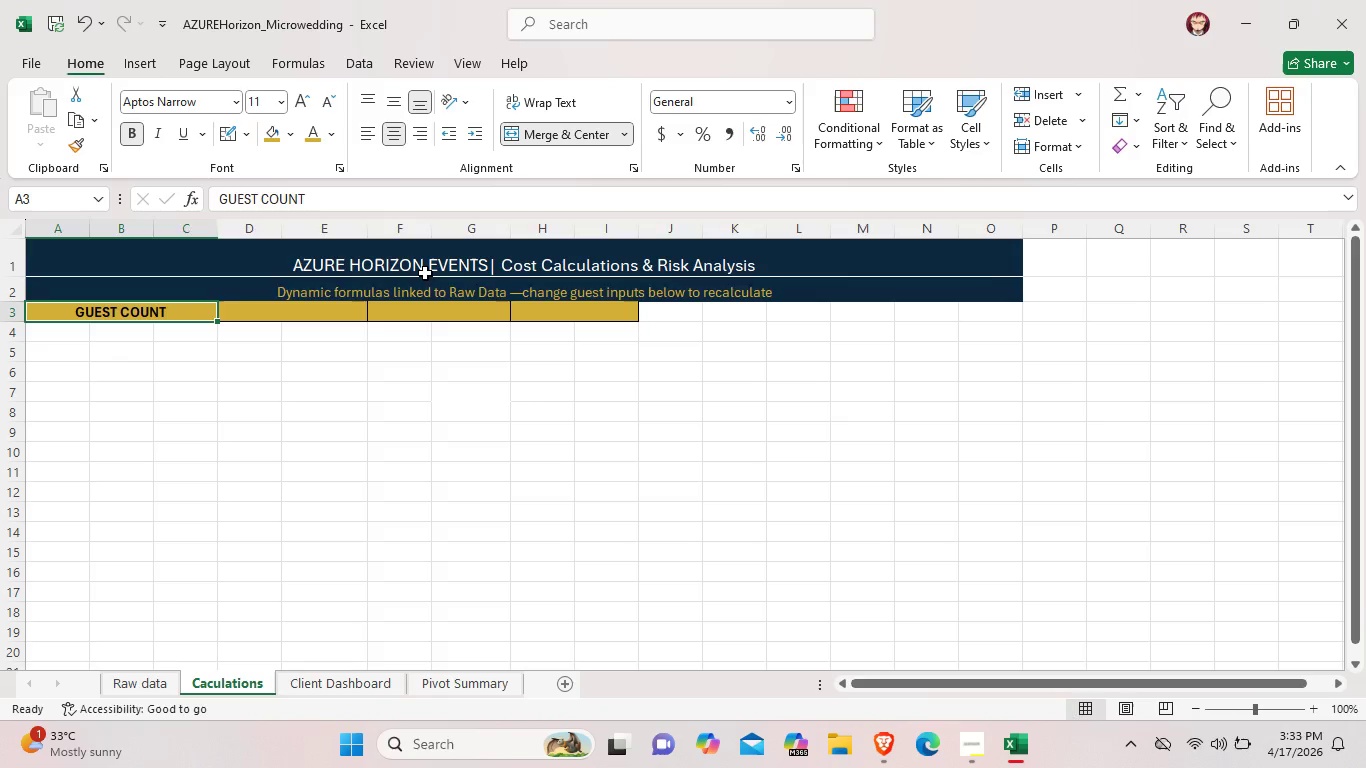 
left_click([425, 273])
 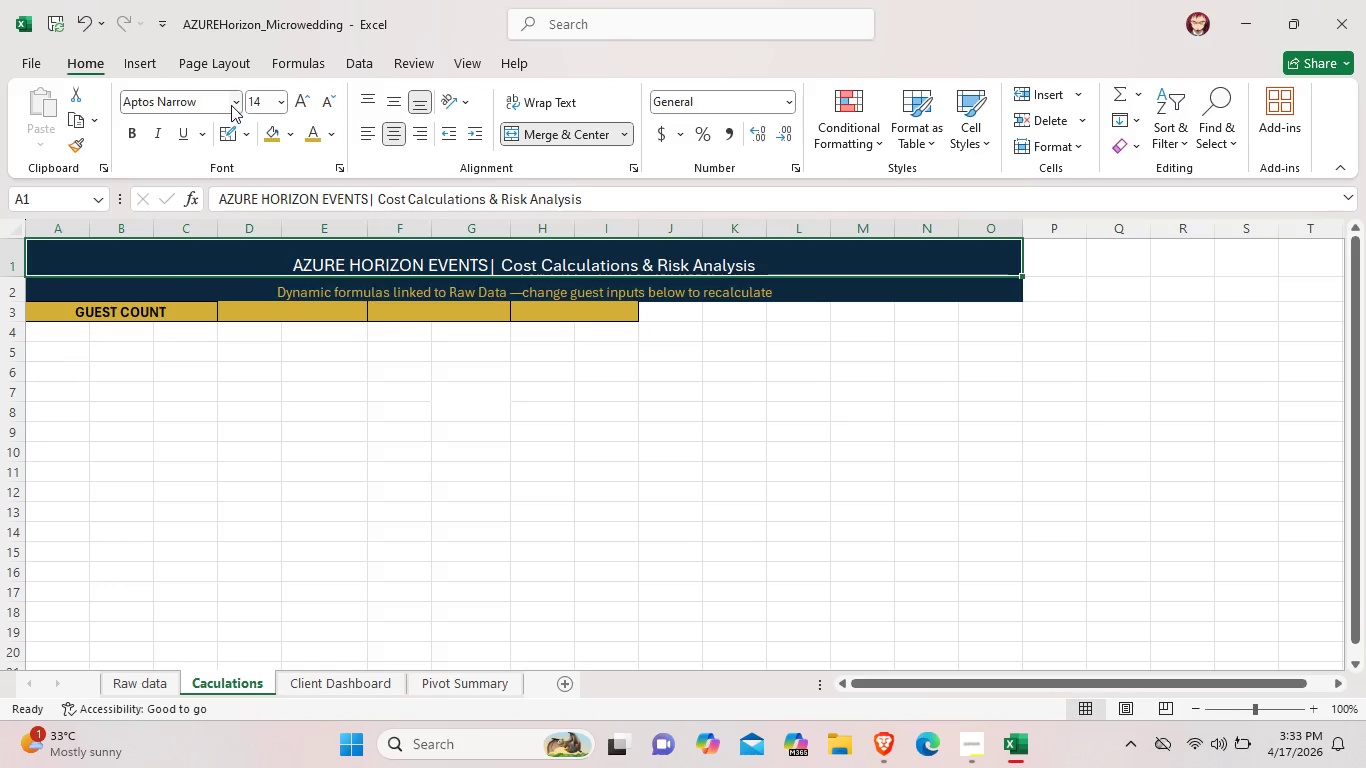 
left_click([231, 105])
 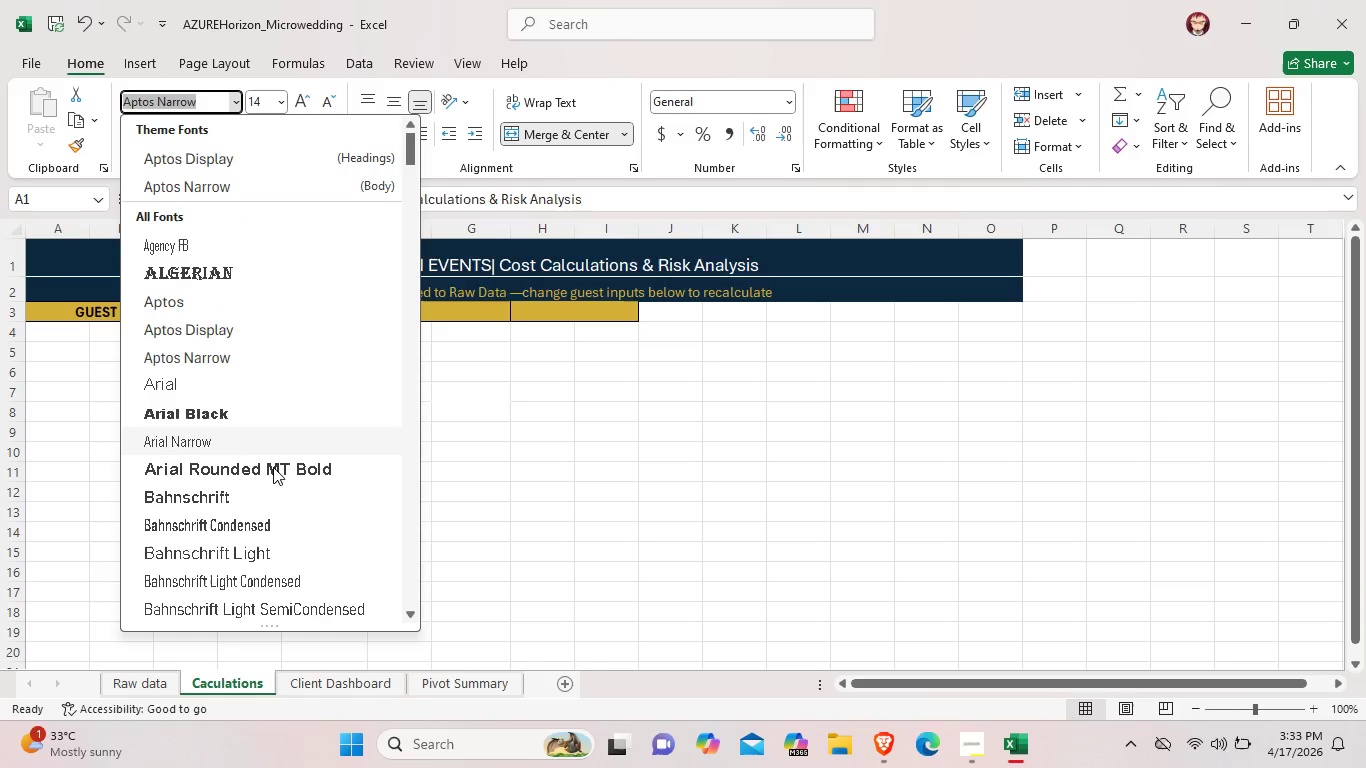 
scroll: coordinate [270, 486], scroll_direction: down, amount: 11.0
 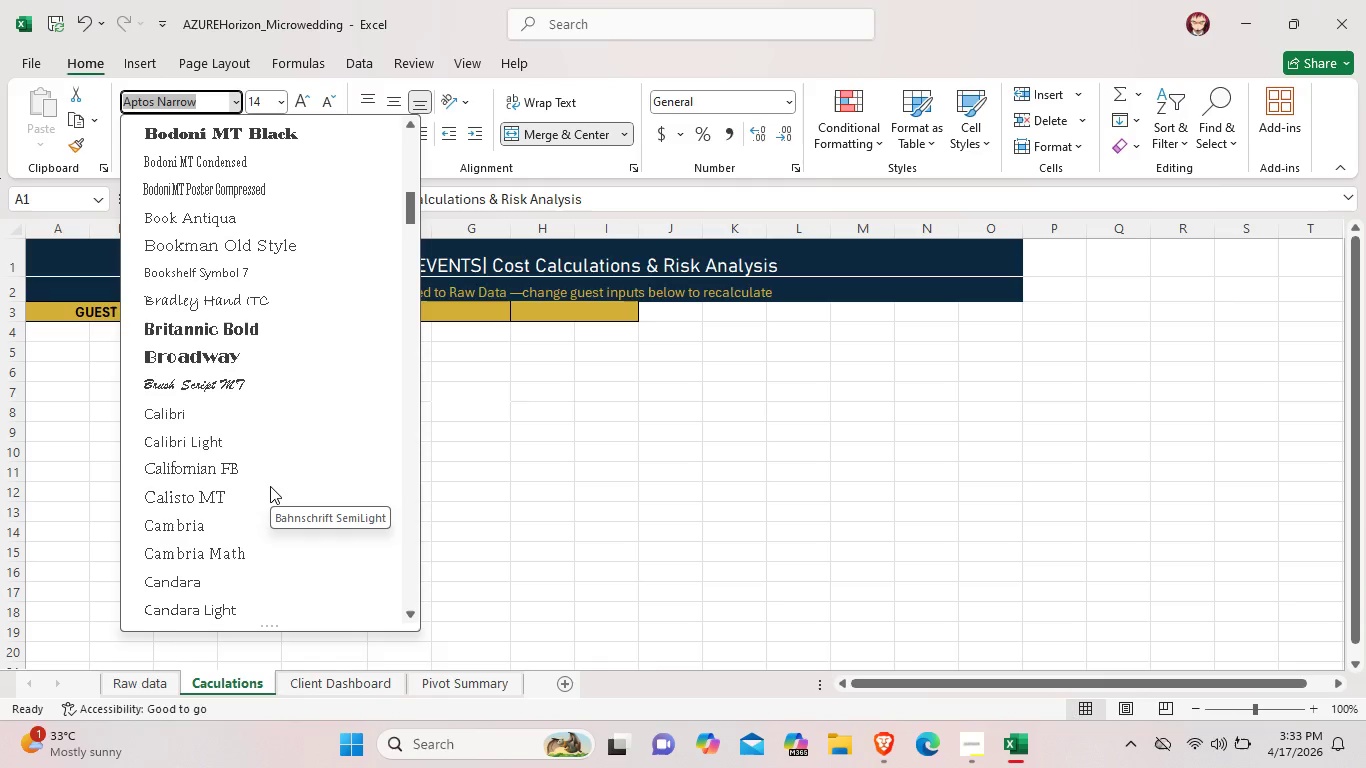 
scroll: coordinate [266, 475], scroll_direction: up, amount: 2.0
 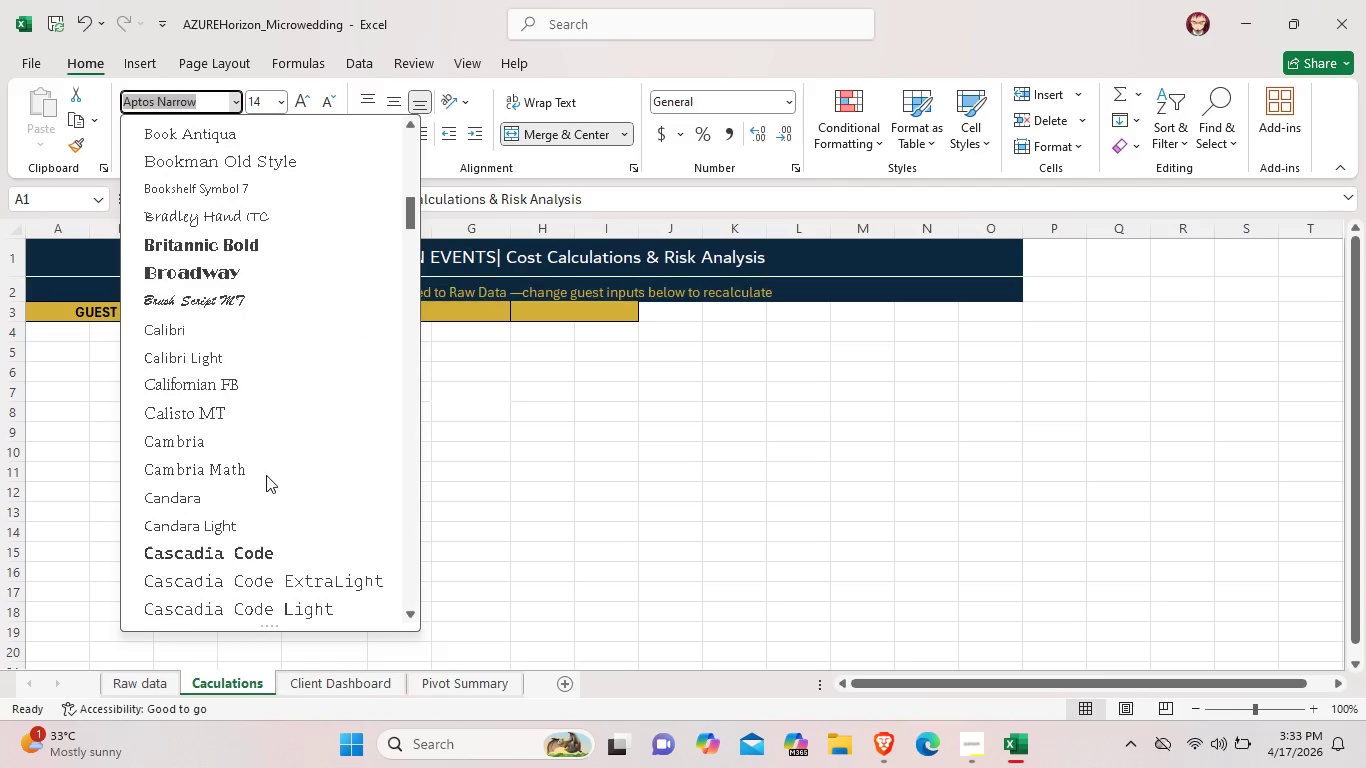 
scroll: coordinate [266, 475], scroll_direction: down, amount: 3.0
 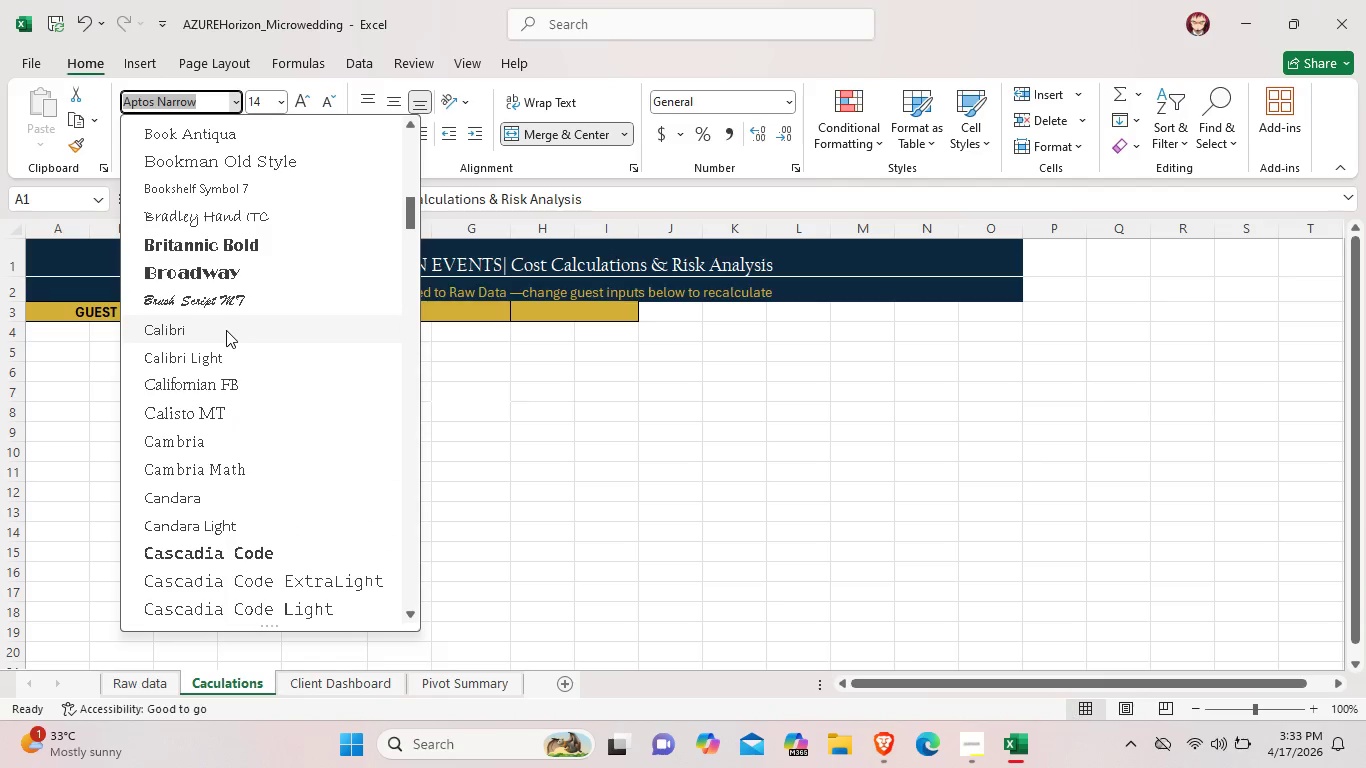 
left_click([226, 330])
 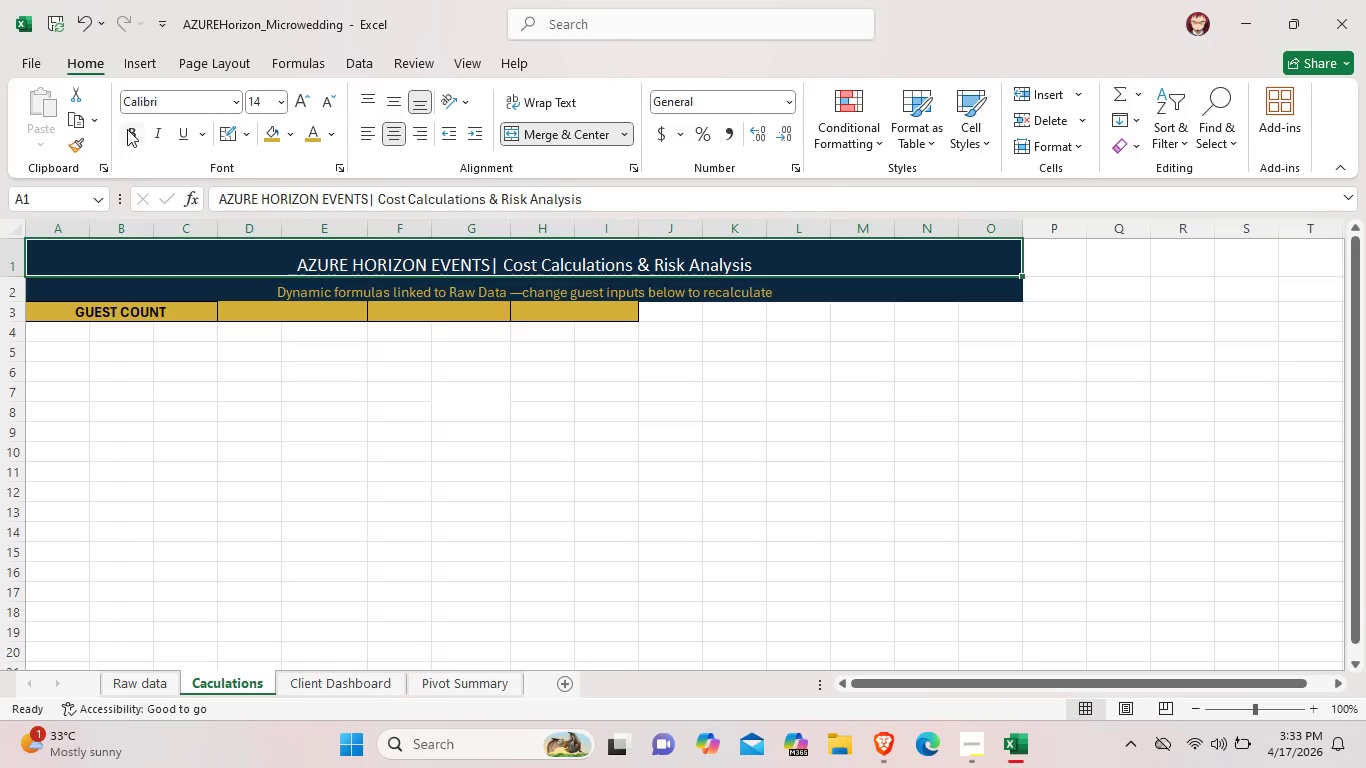 
left_click([133, 131])
 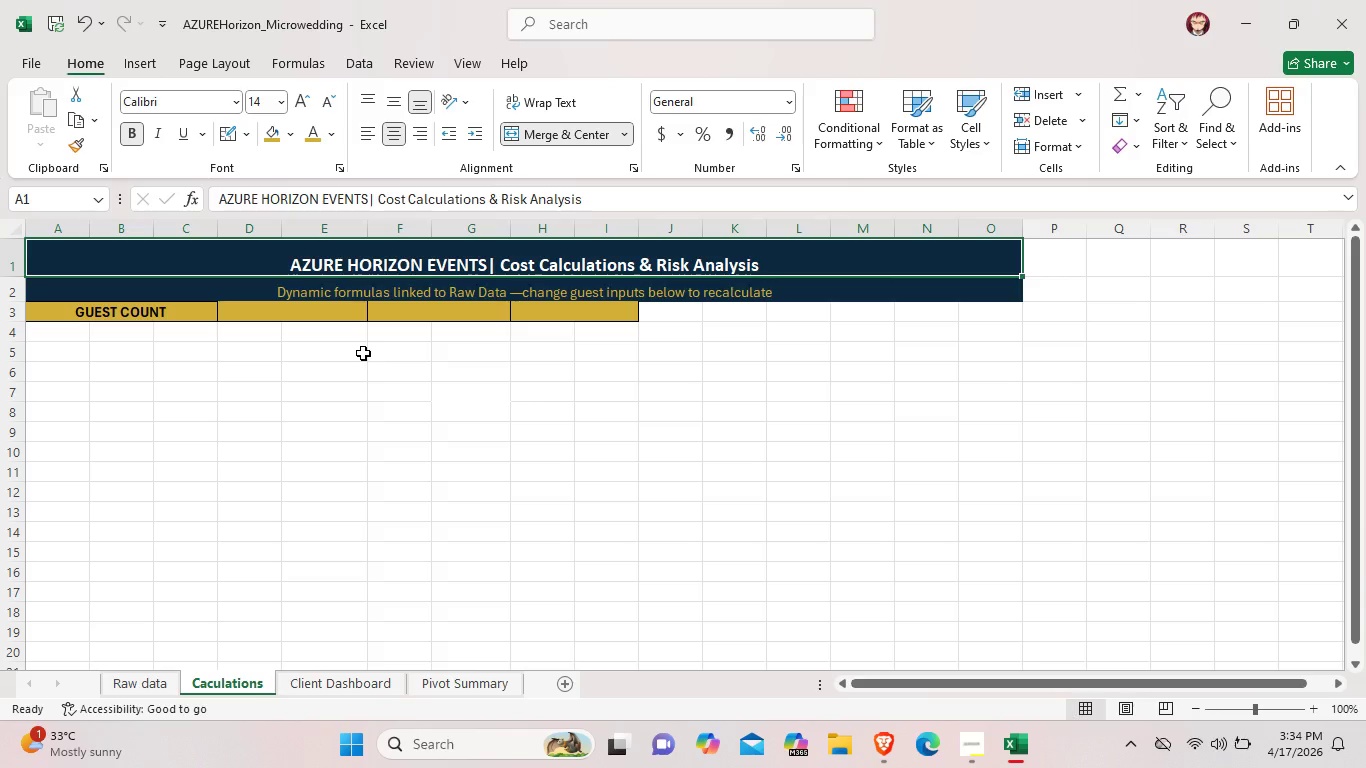 
wait(62.36)
 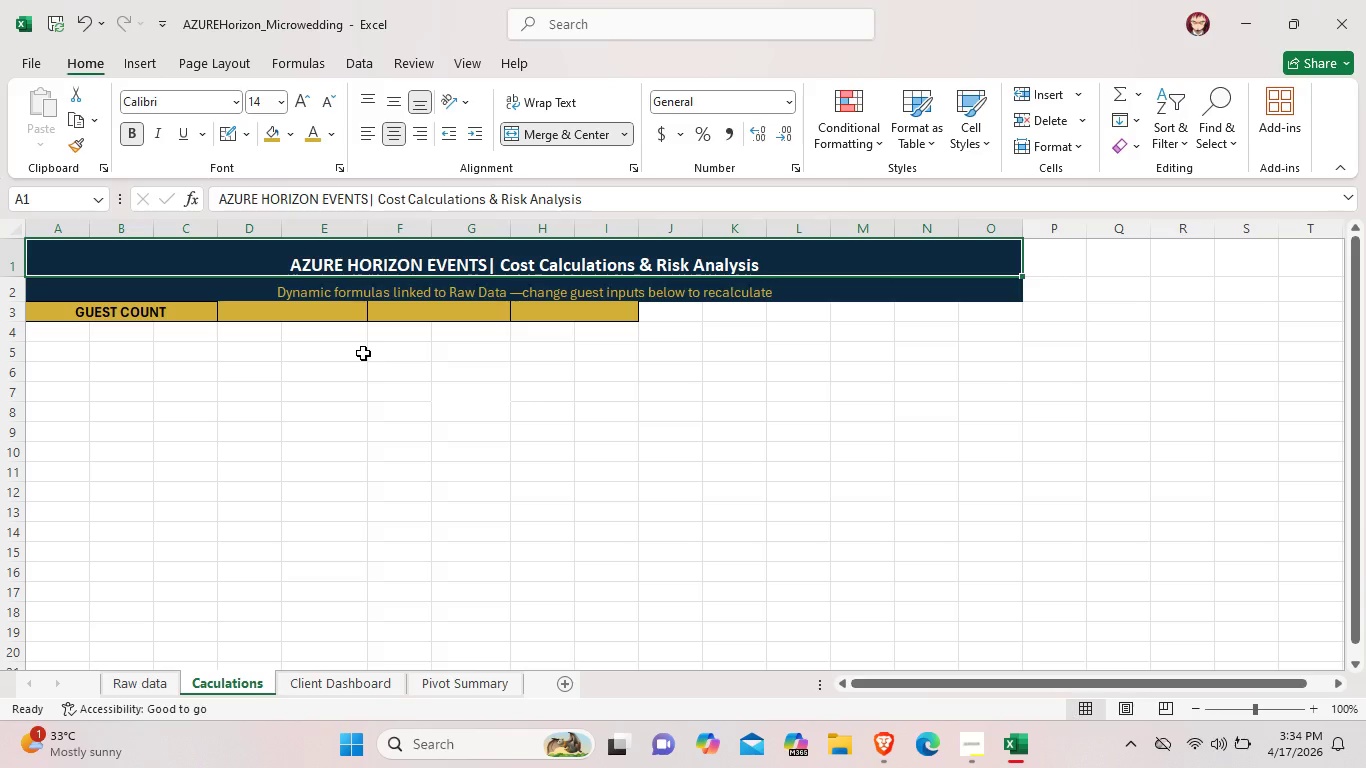 
double_click([301, 312])
 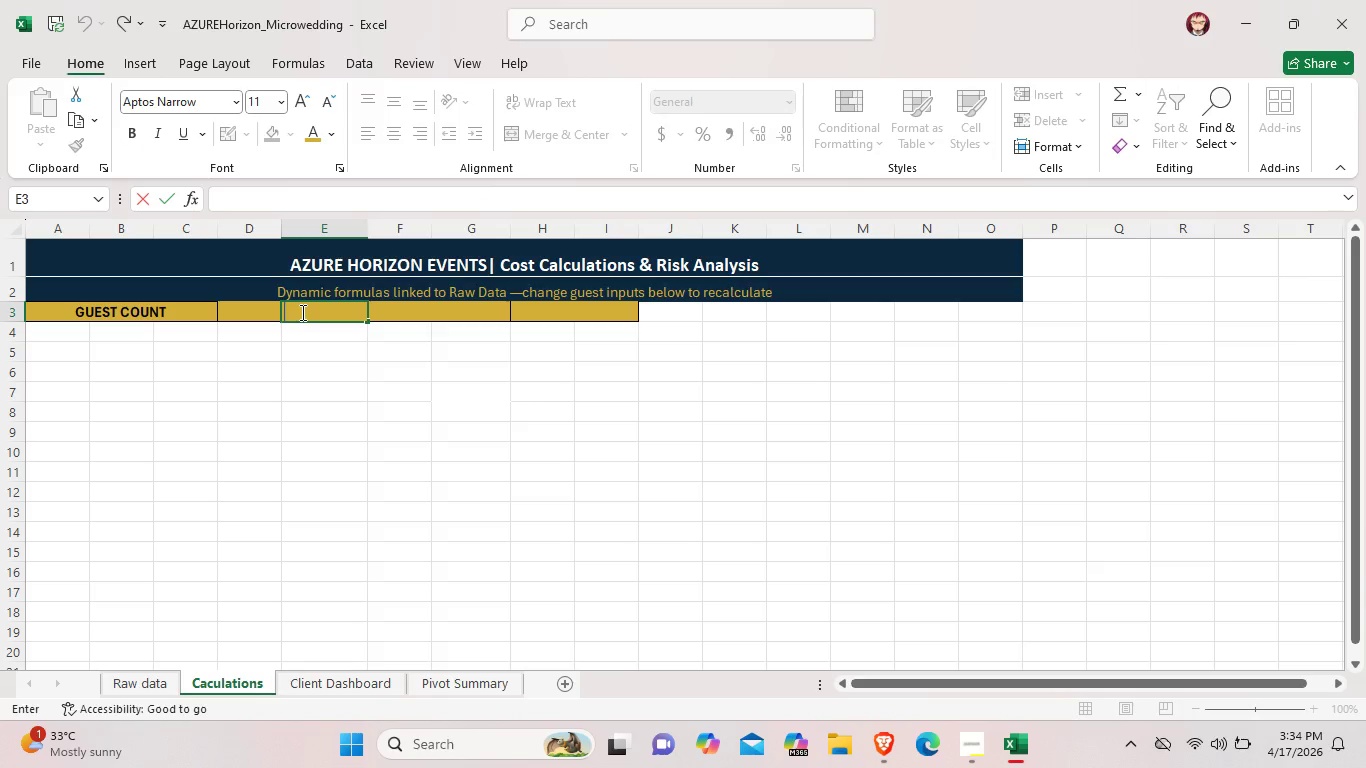 
type(ASpen)
 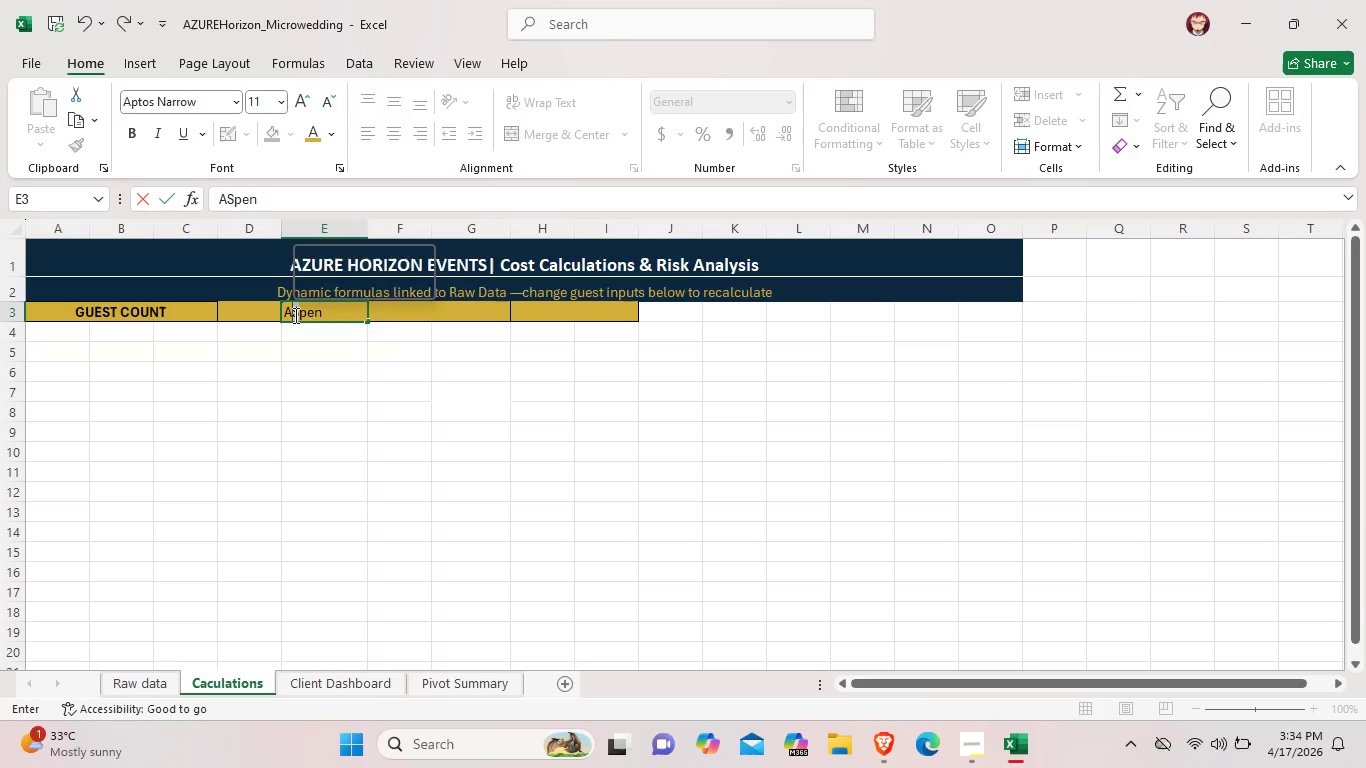 
left_click([300, 315])
 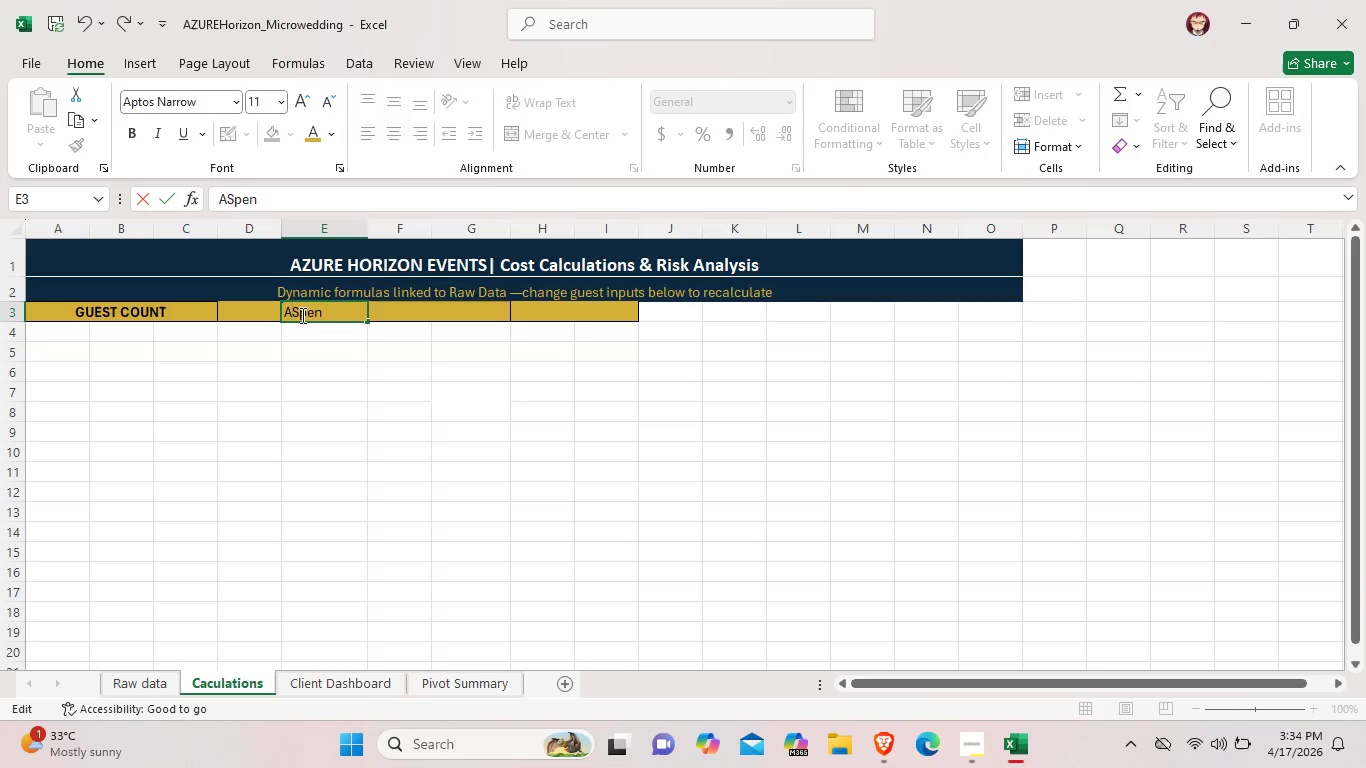 
key(Backspace)
 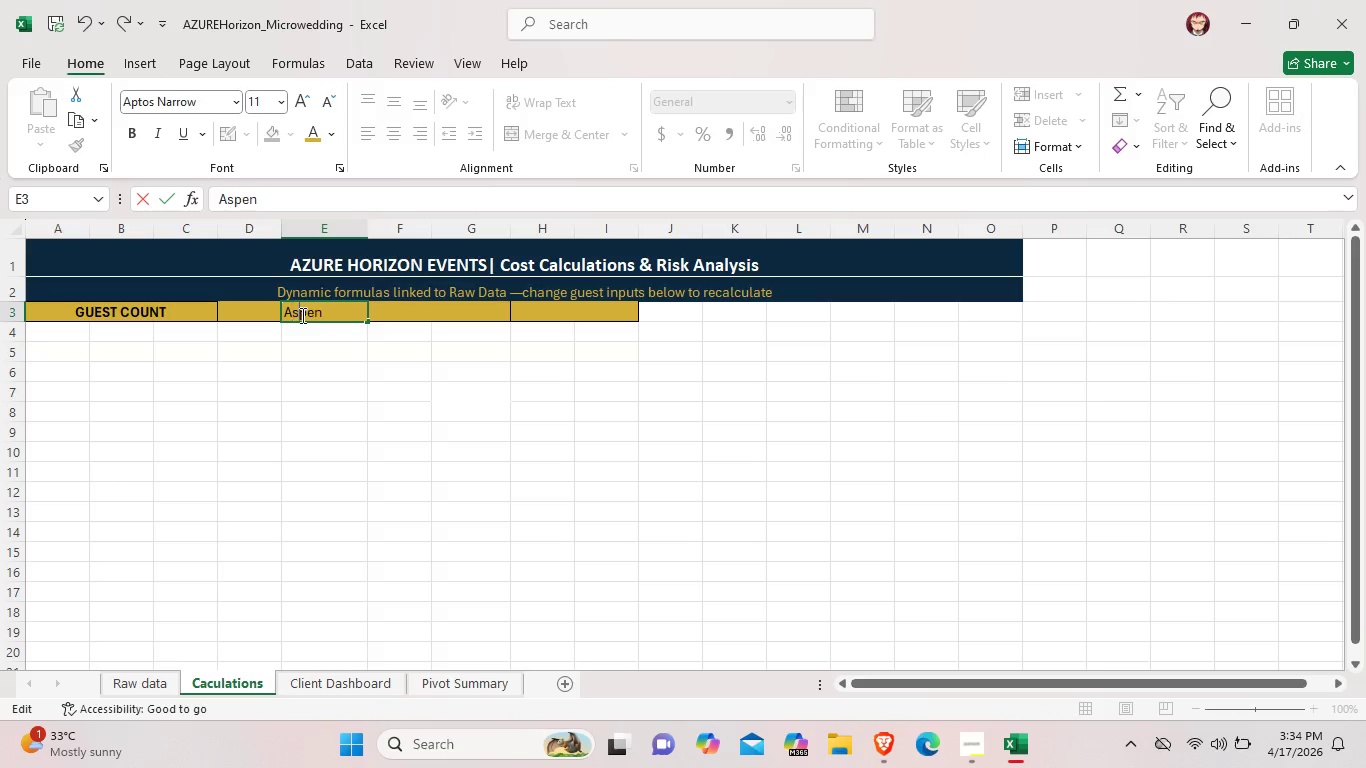 
key(S)
 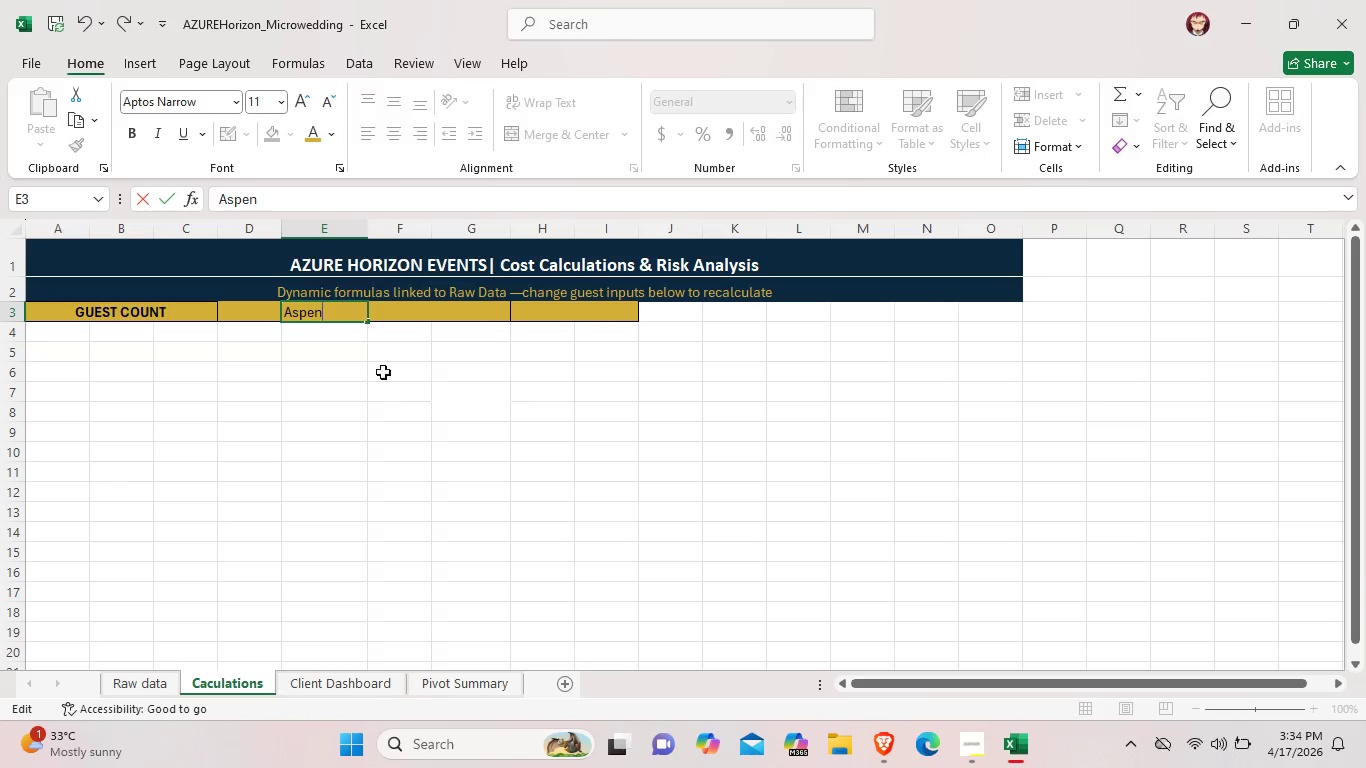 
double_click([393, 405])
 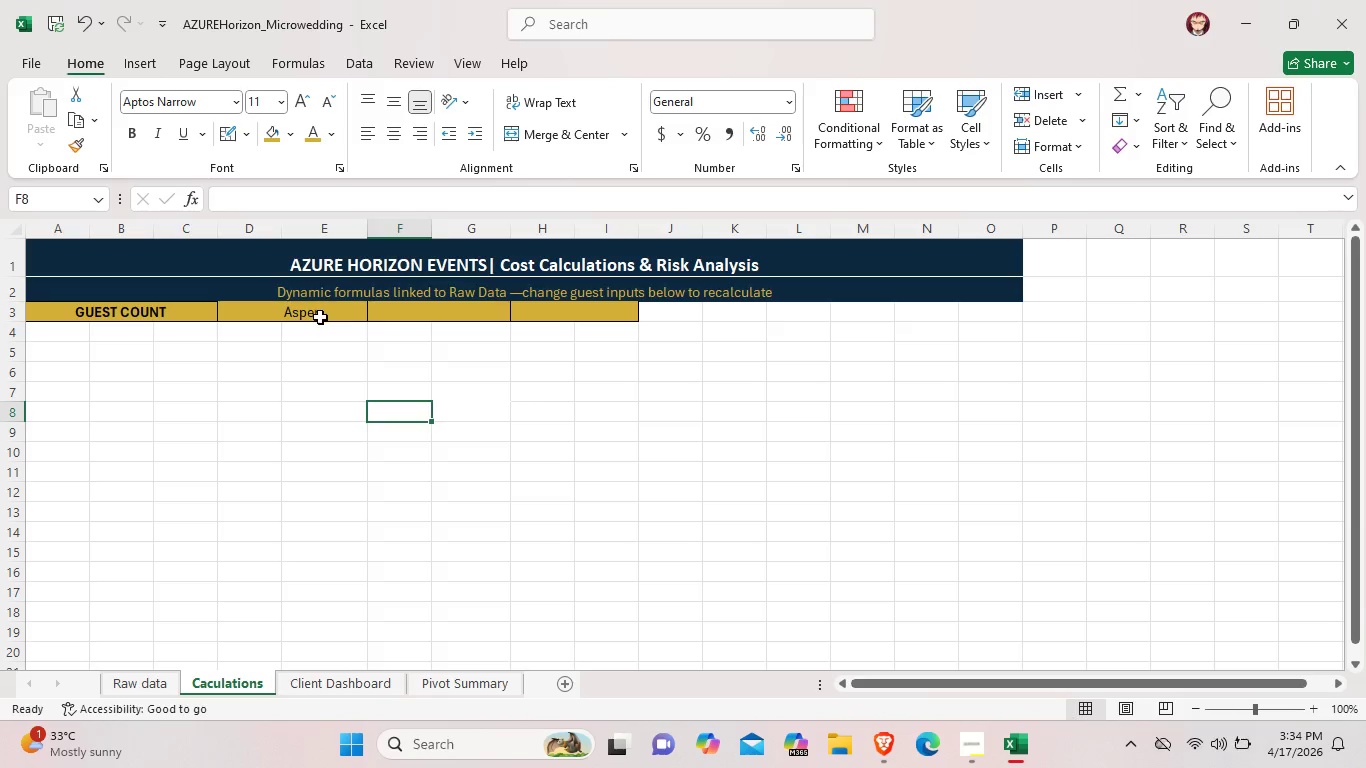 
left_click([320, 317])
 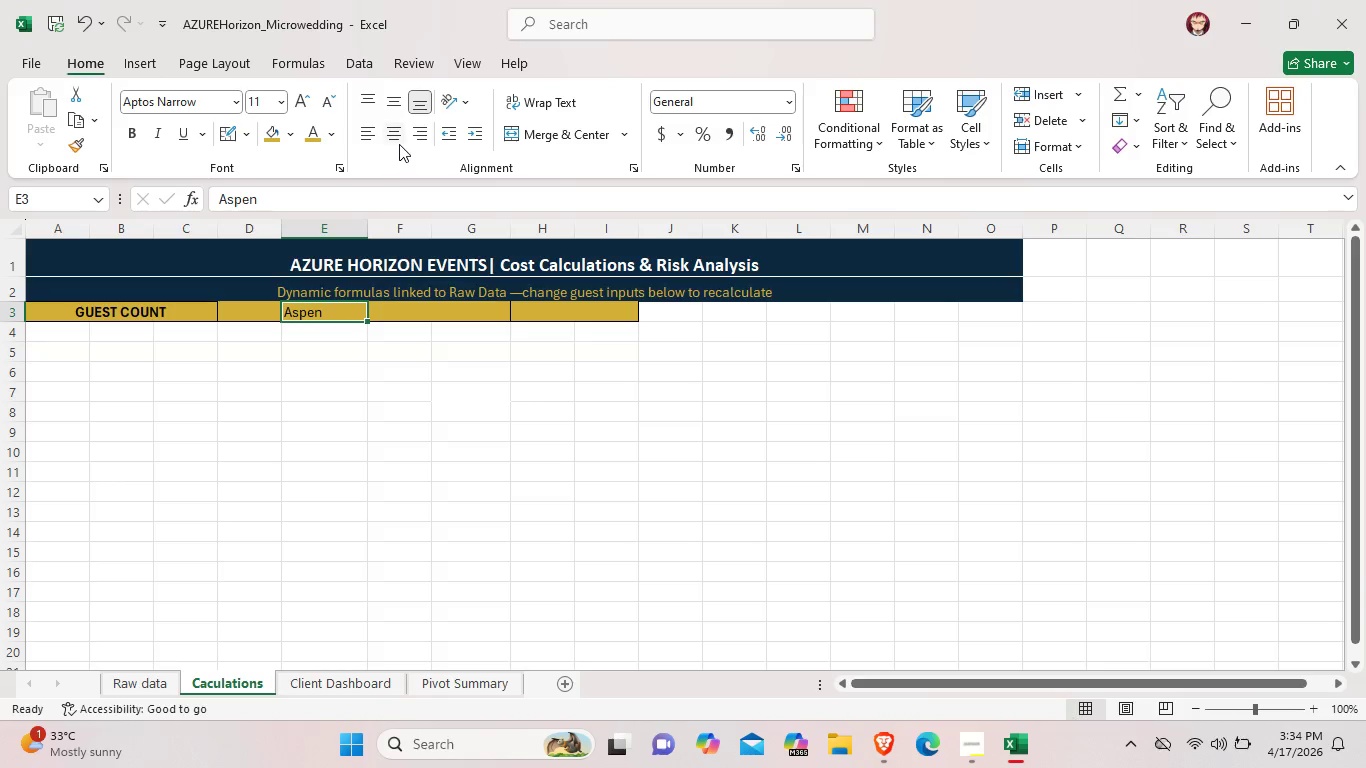 
left_click([399, 143])
 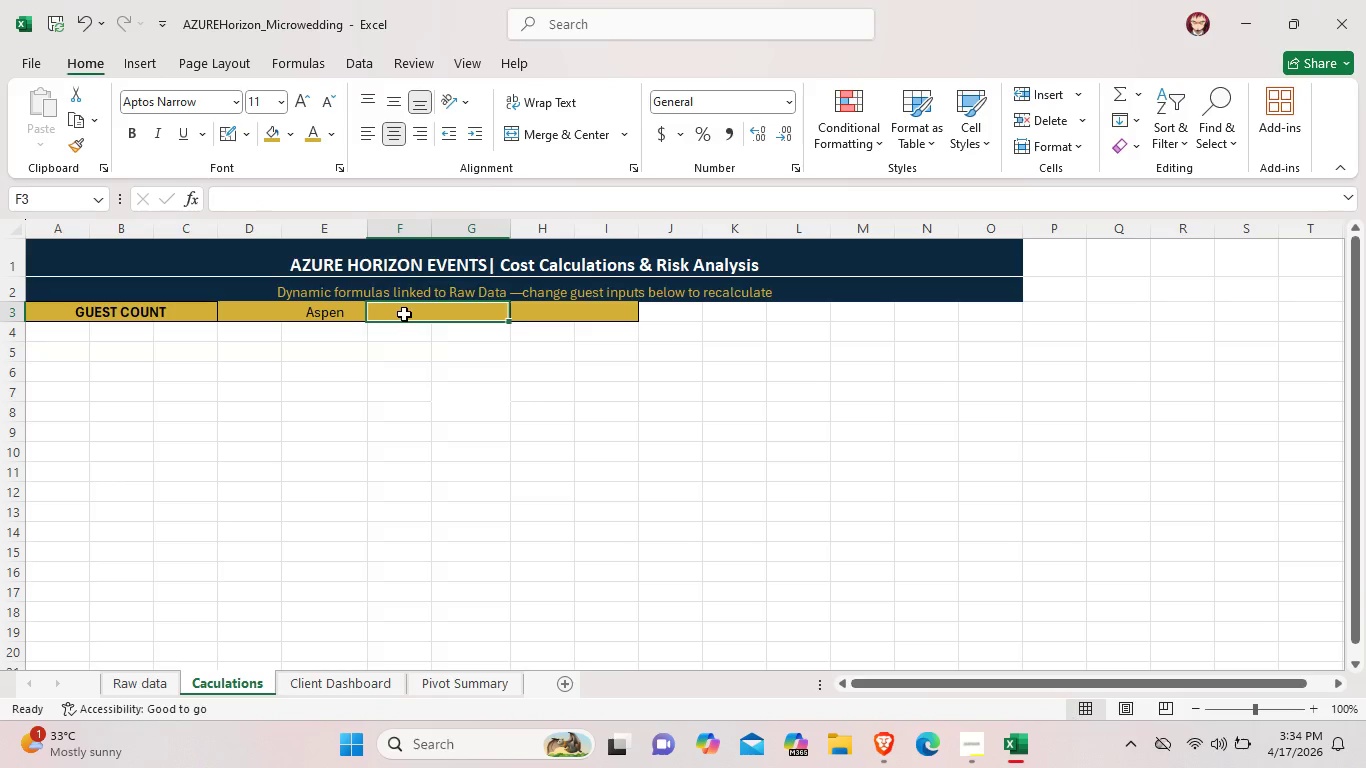 
double_click([404, 314])
 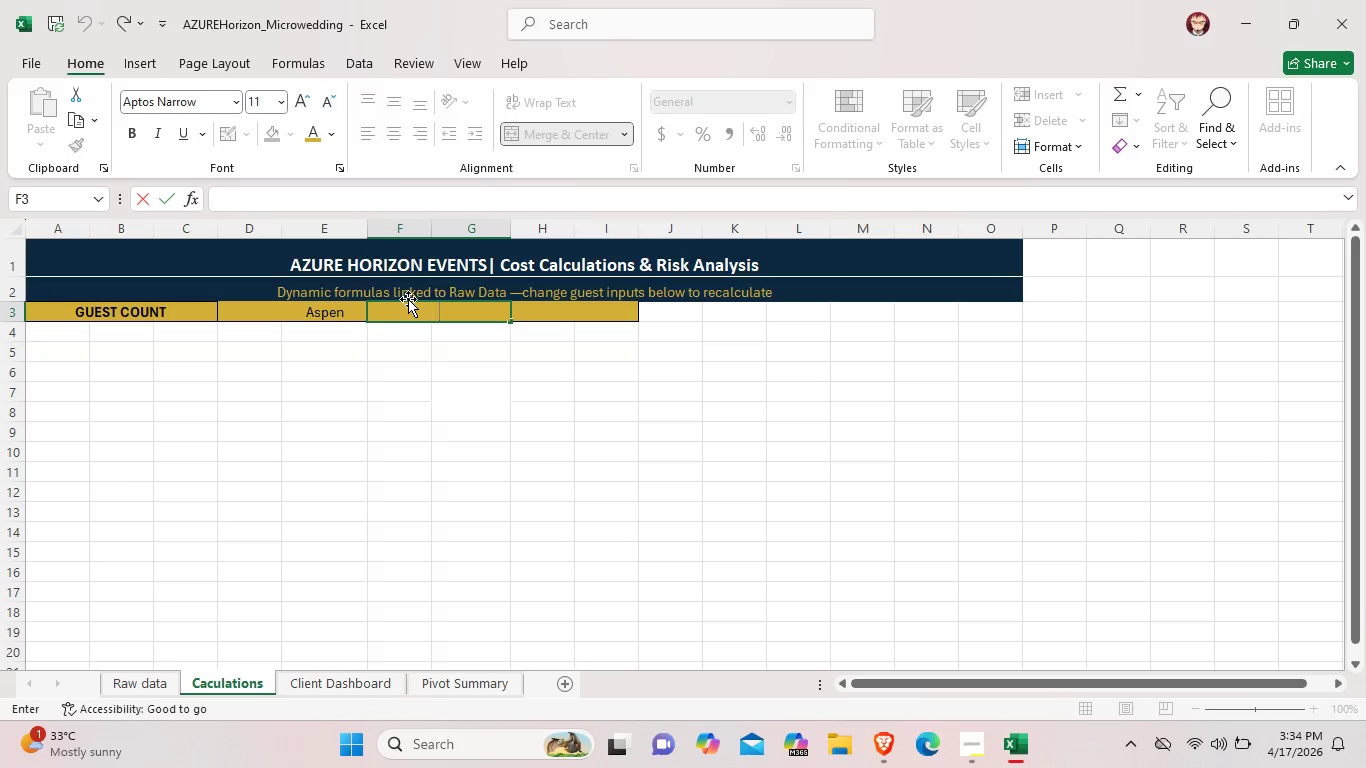 
type(Baja)
 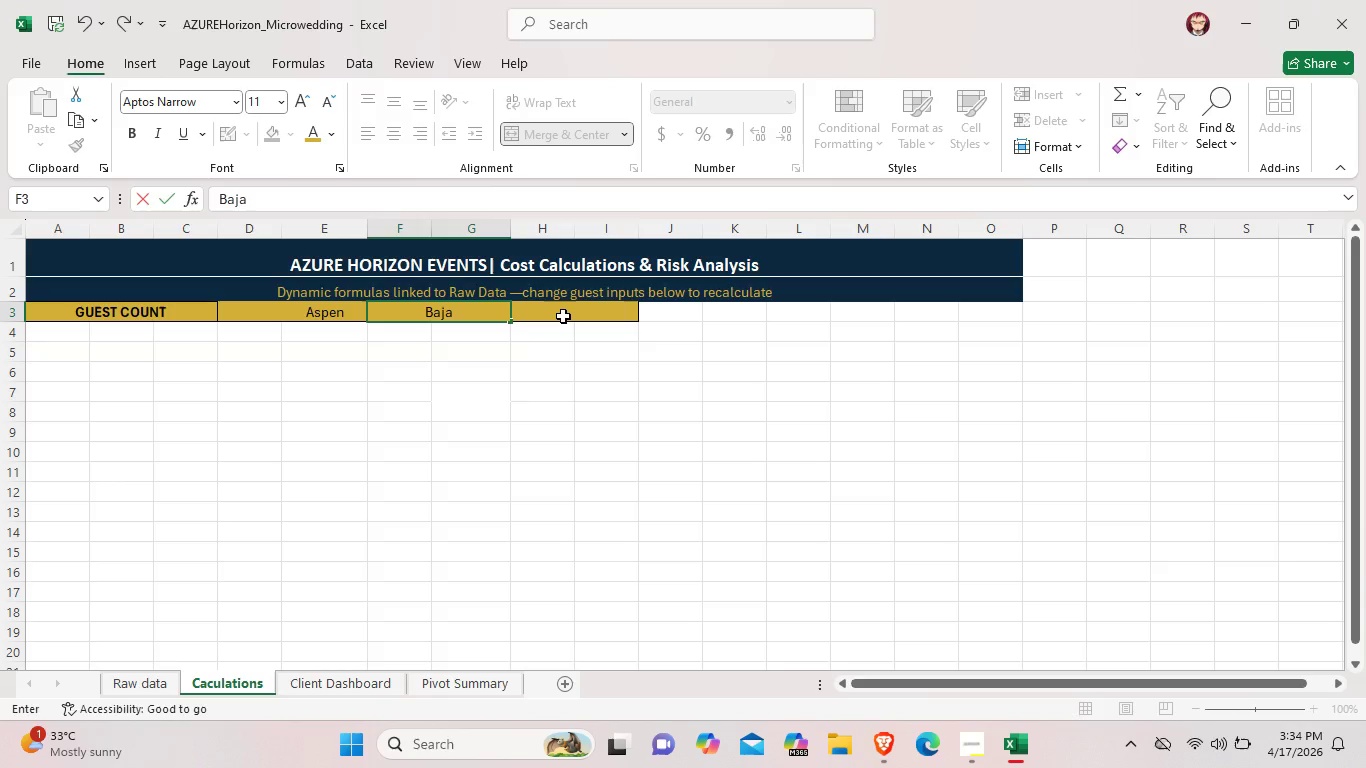 
double_click([563, 316])
 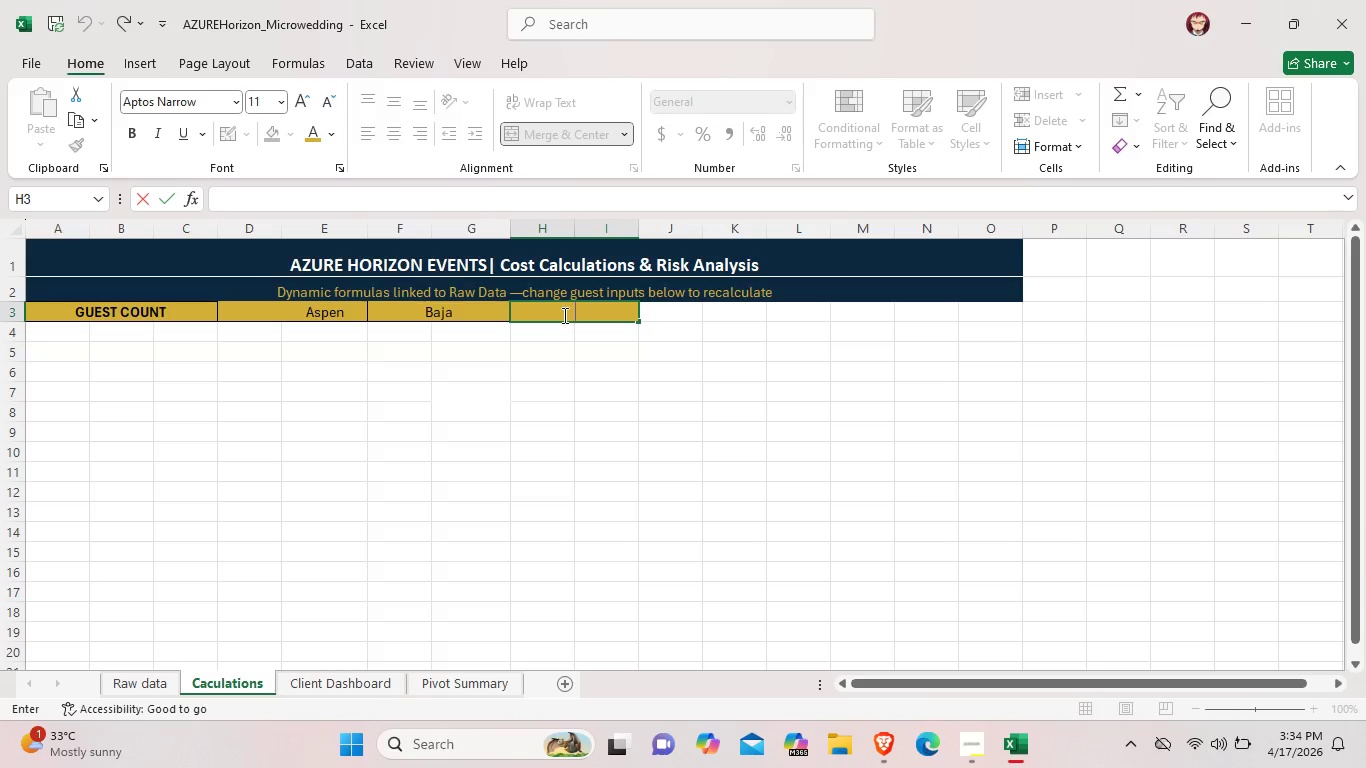 
type(Vermont)
 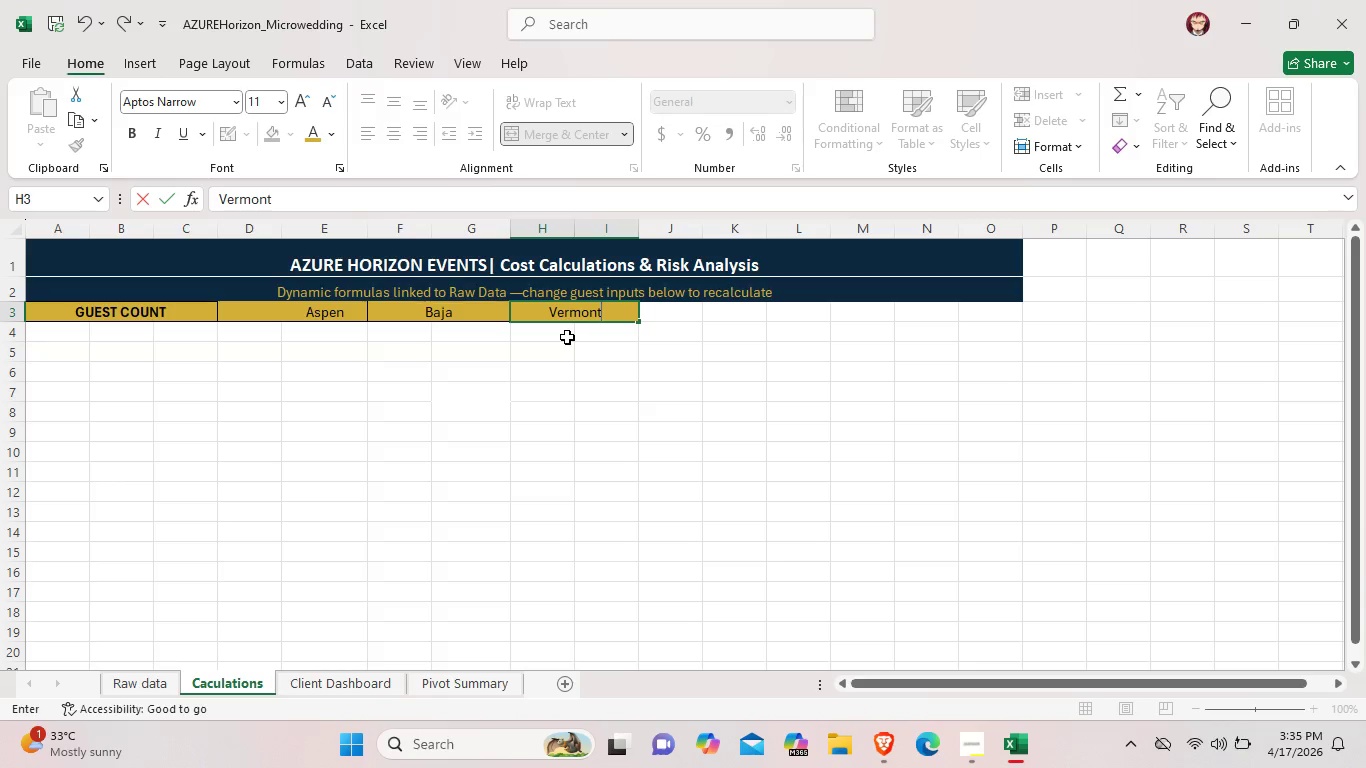 
left_click([567, 337])
 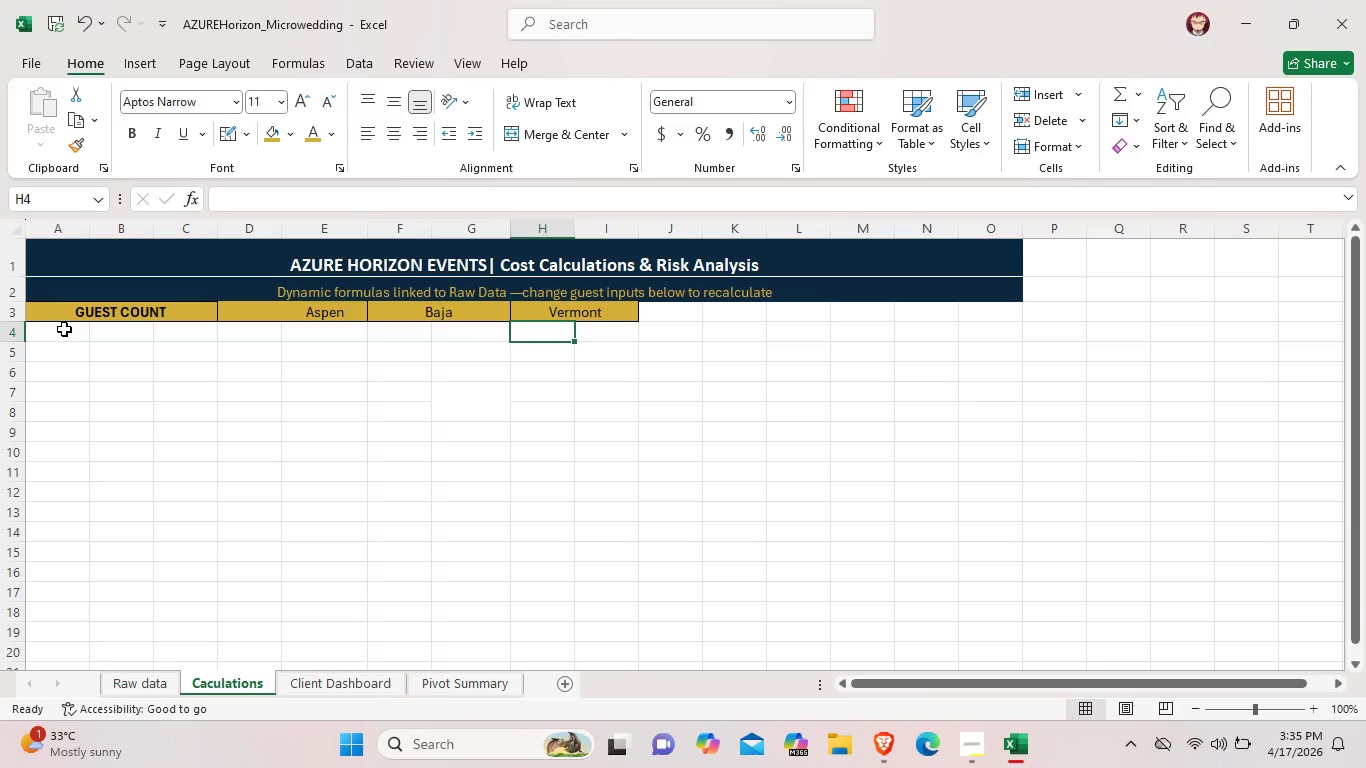 
wait(13.12)
 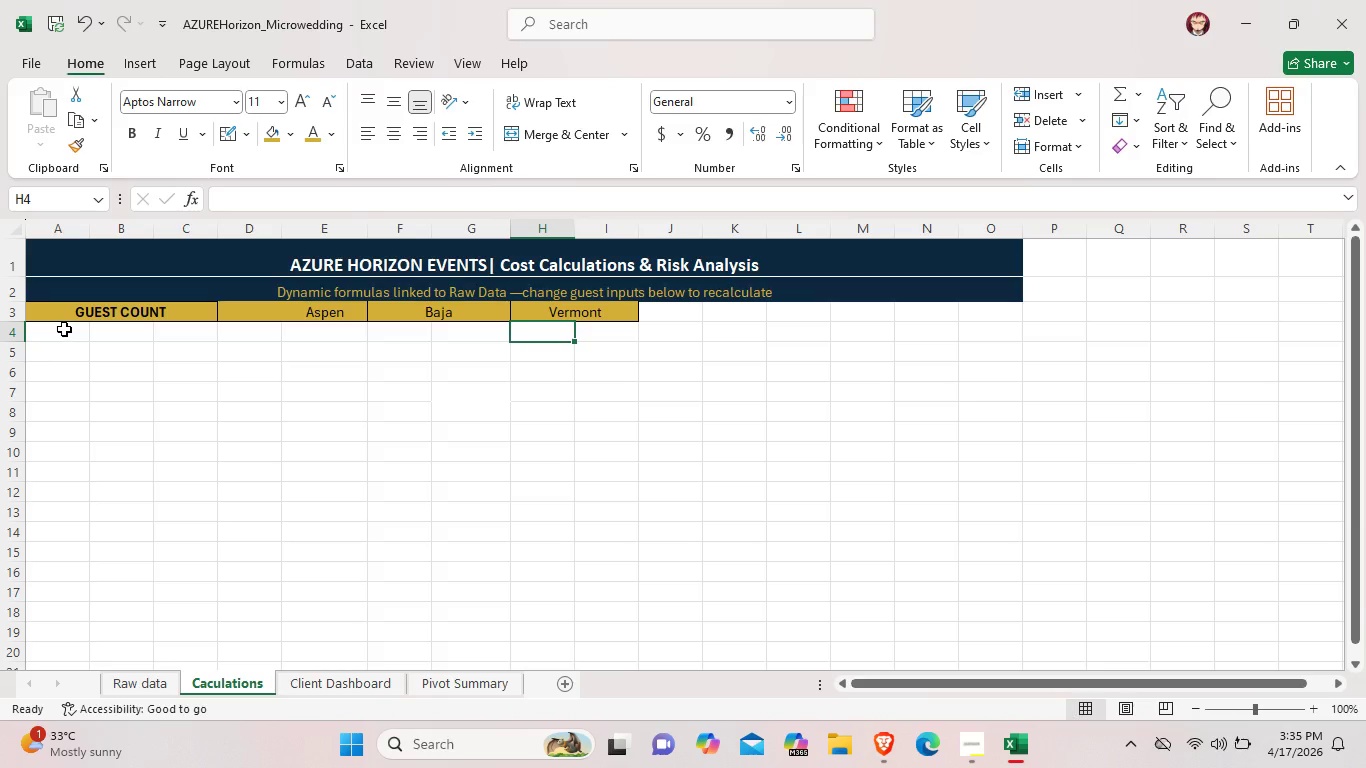 
left_click_drag(start_coordinate=[79, 332], to_coordinate=[619, 332])
 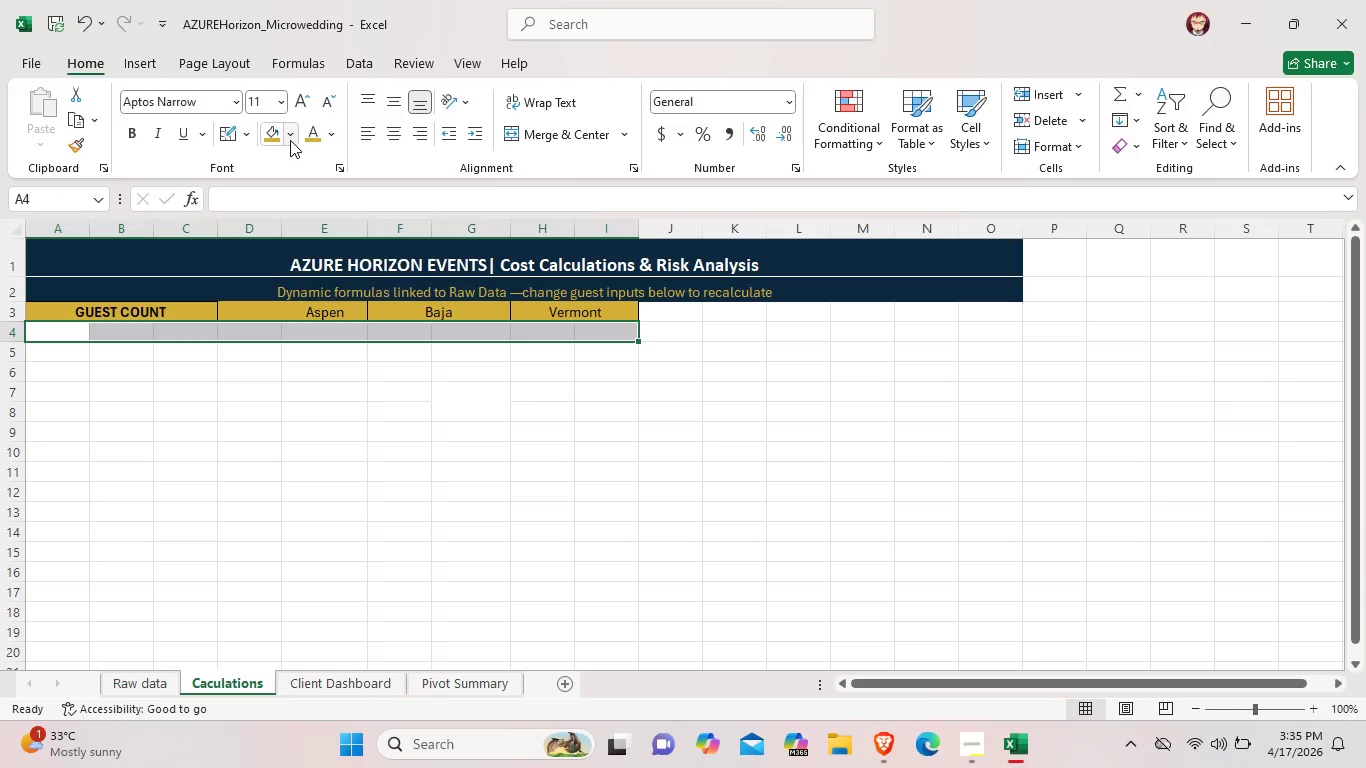 
left_click([290, 140])
 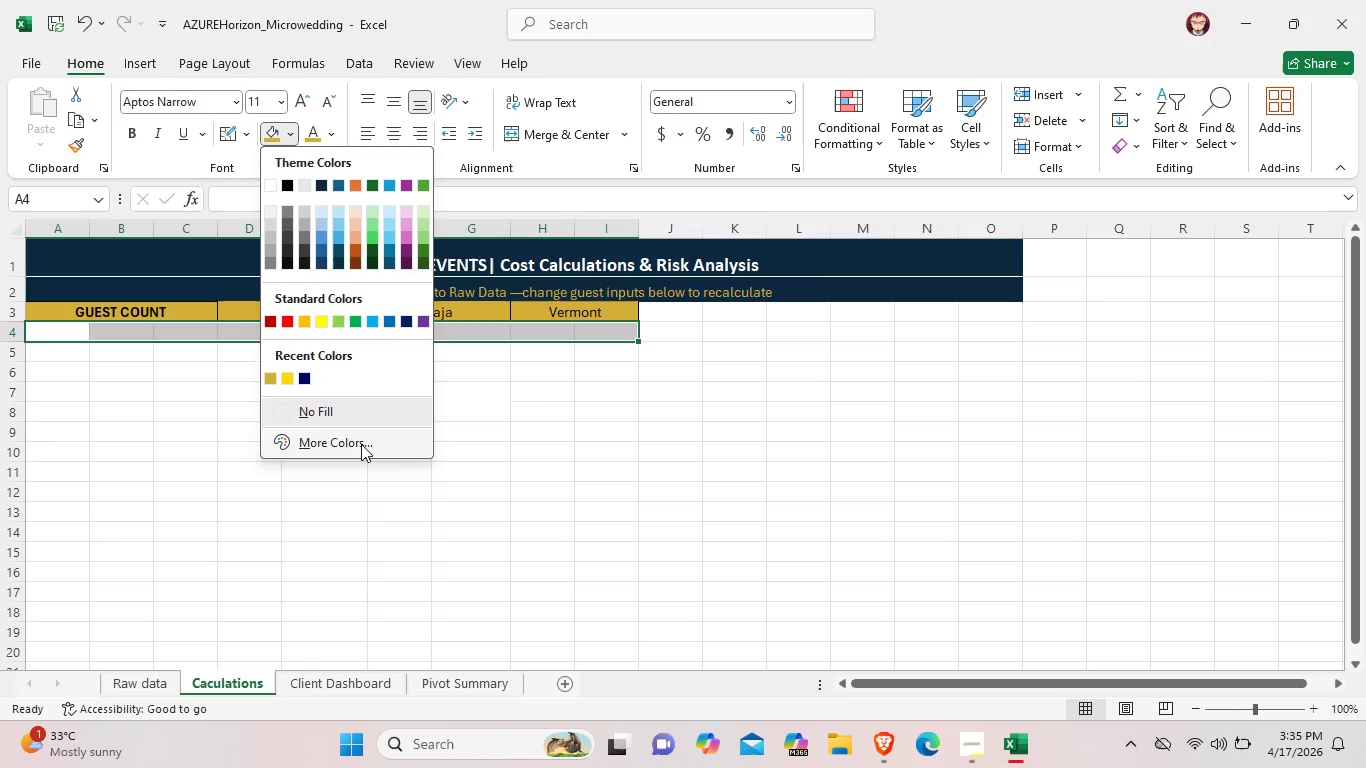 
left_click([361, 444])
 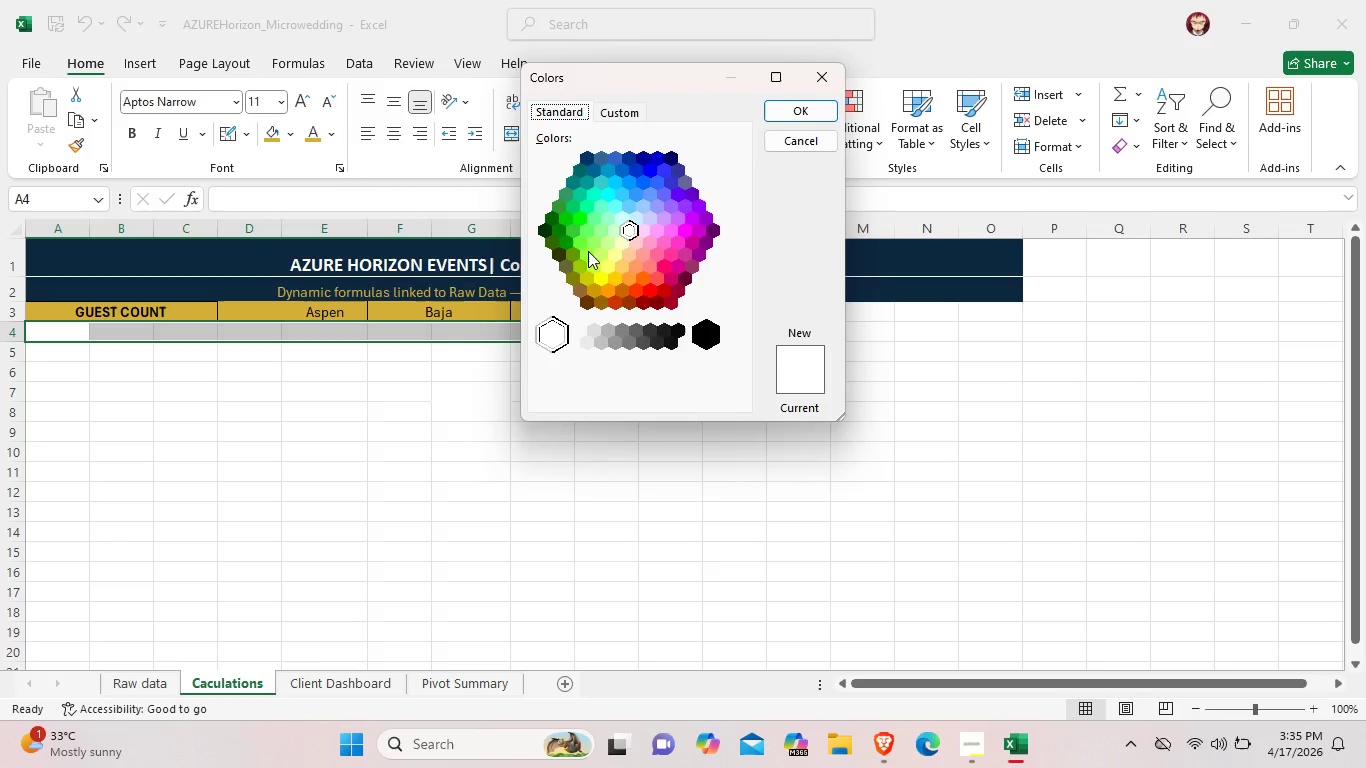 
left_click([618, 256])
 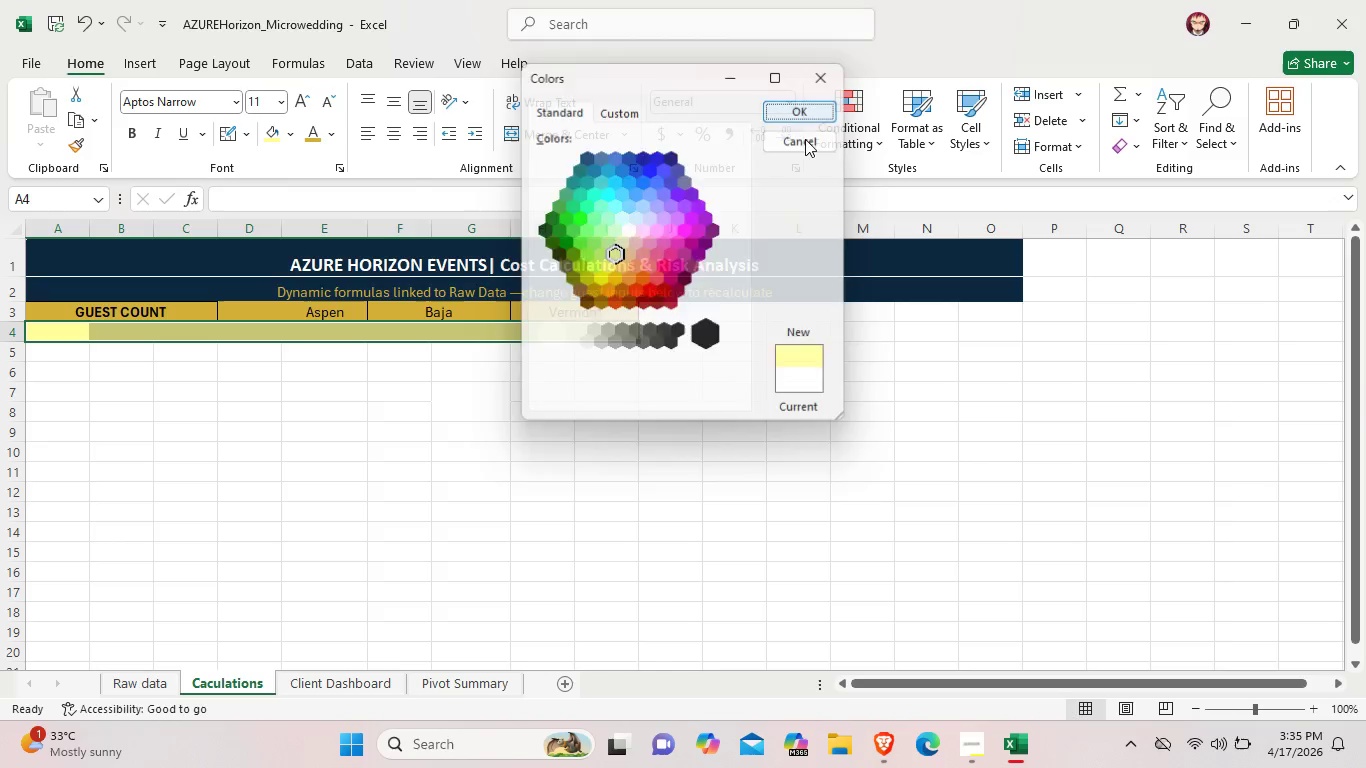 
wait(6.5)
 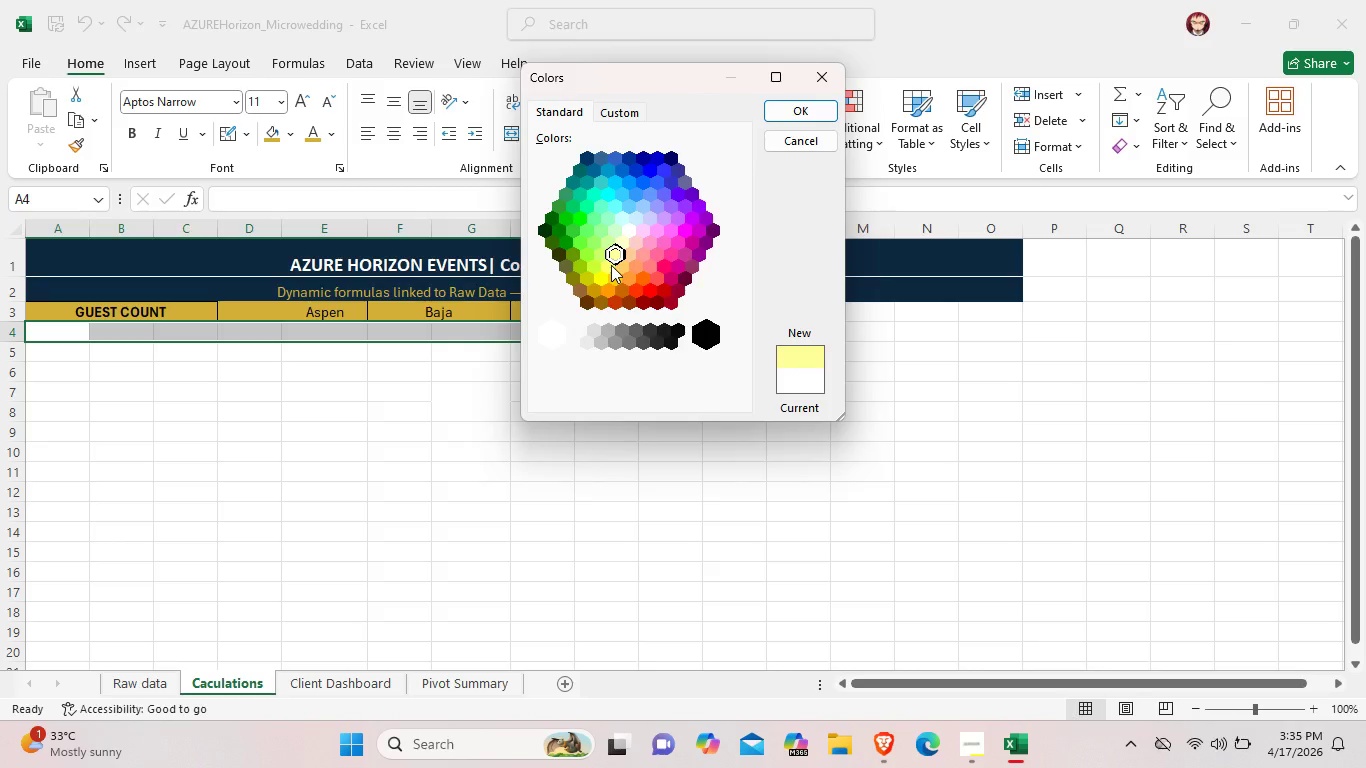 
left_click([349, 331])
 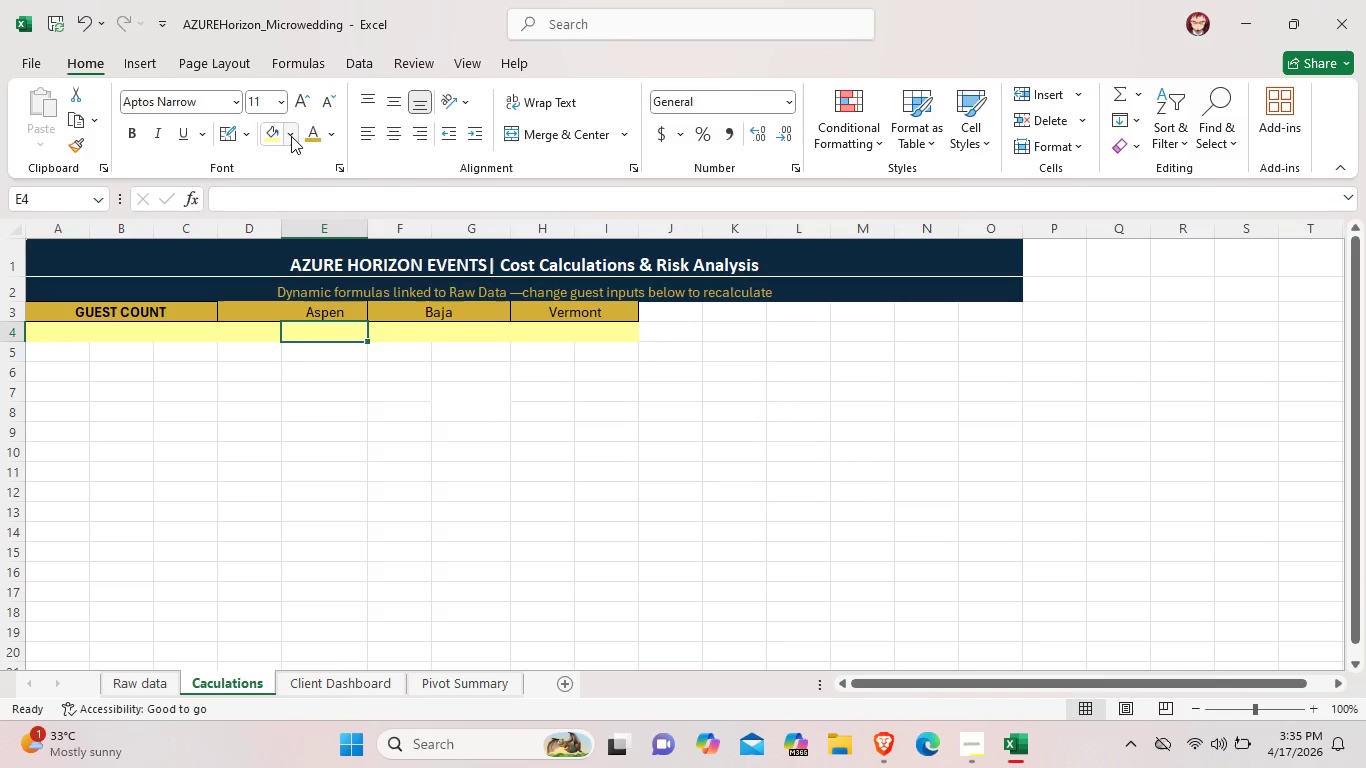 
left_click([291, 136])
 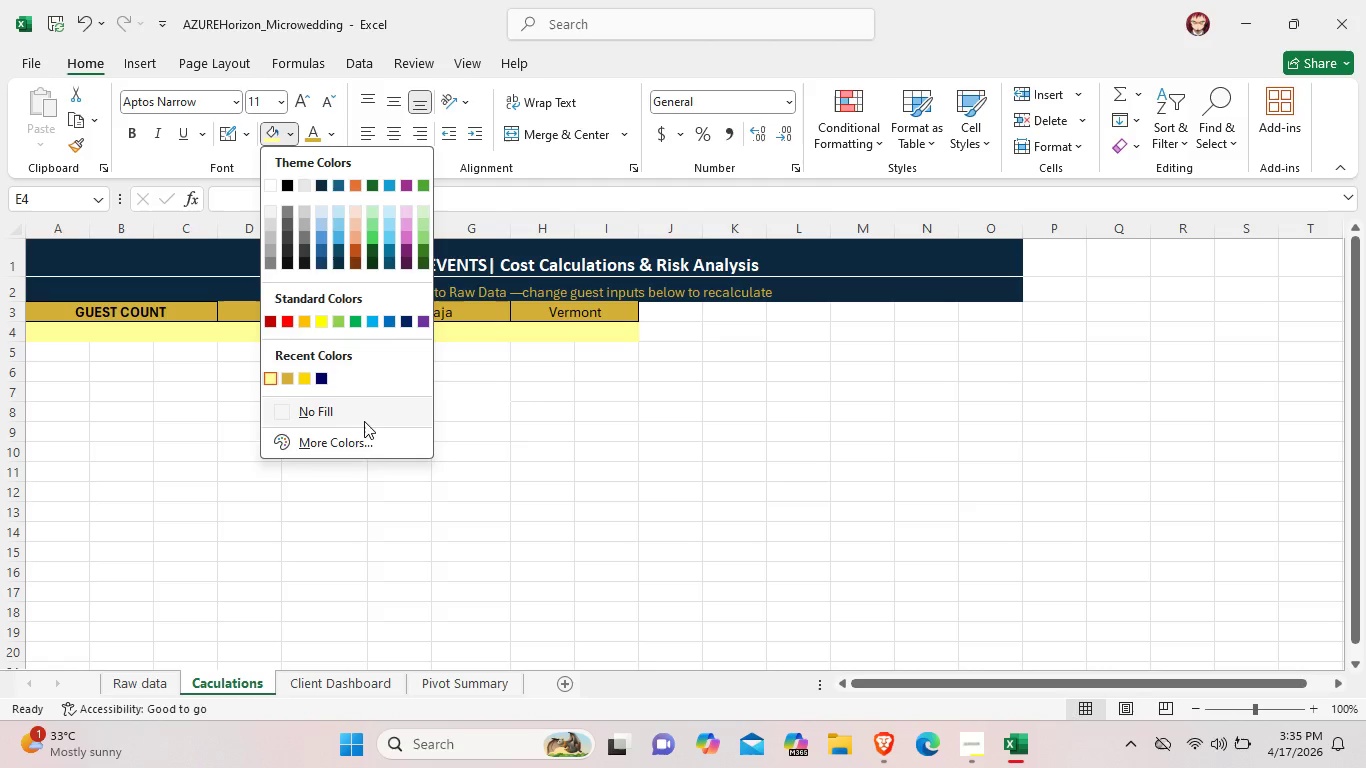 
left_click([360, 445])
 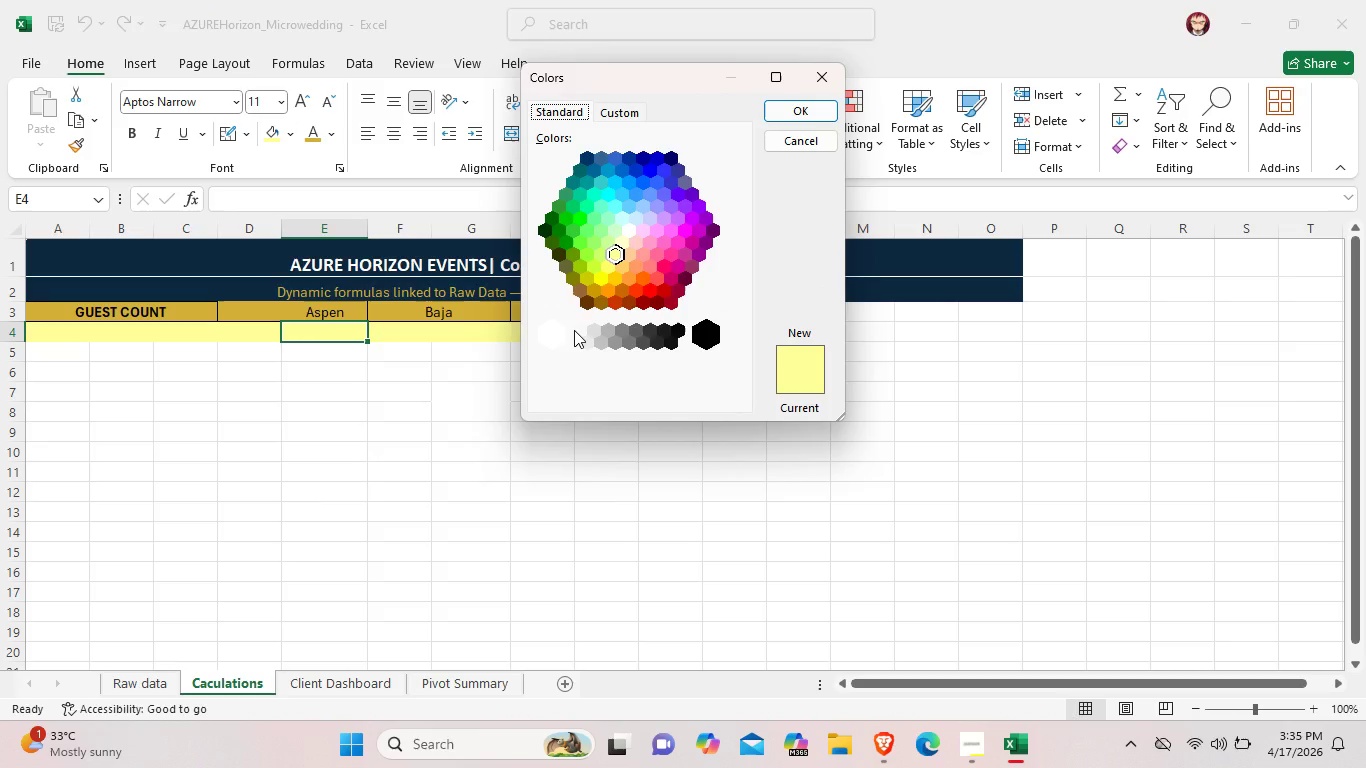 
left_click([600, 283])
 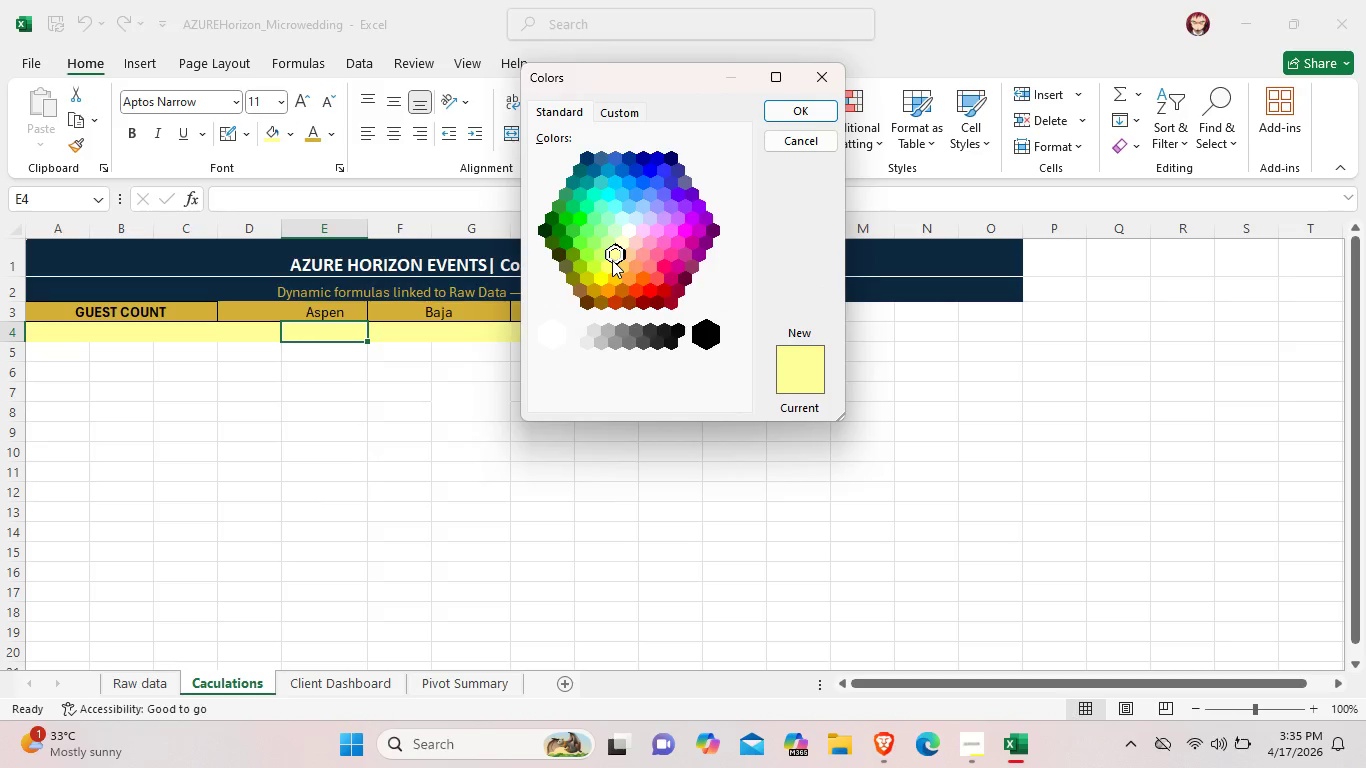 
left_click([612, 260])
 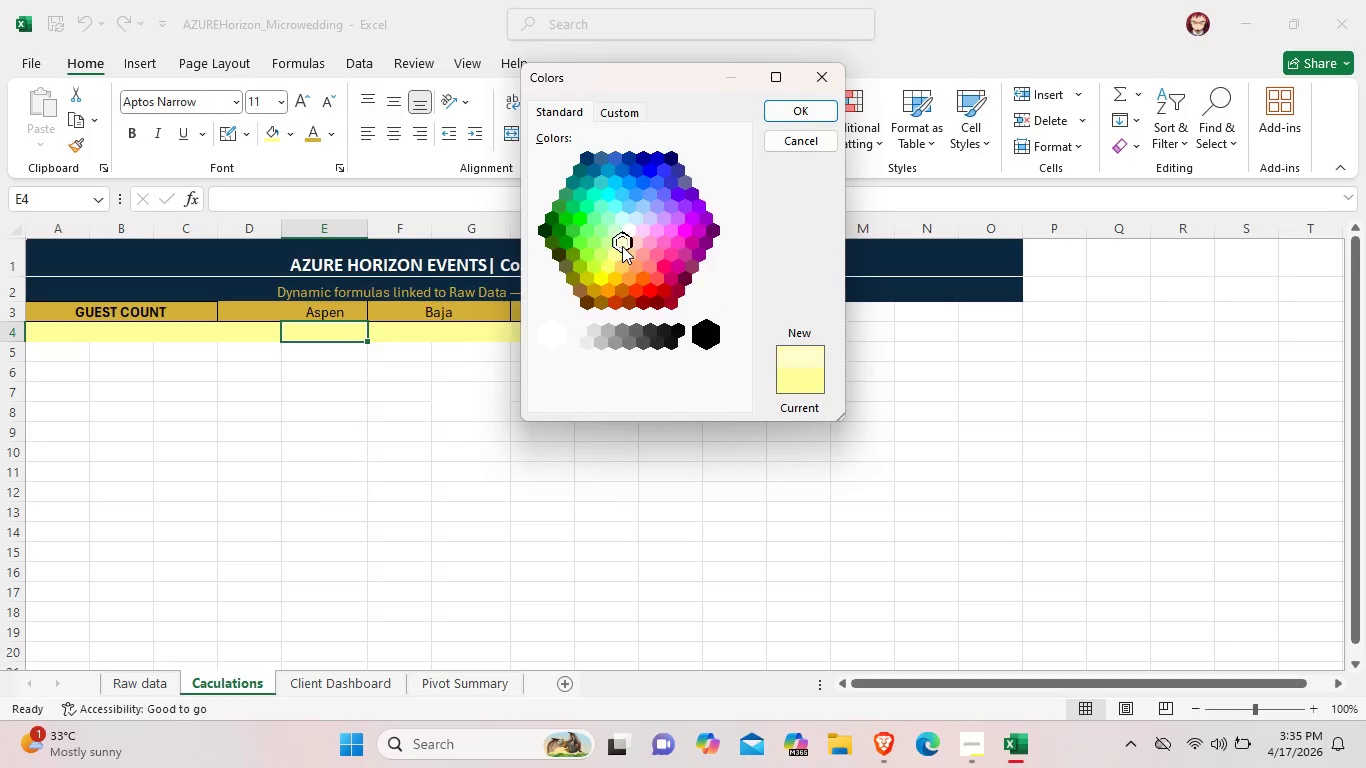 
left_click([622, 246])
 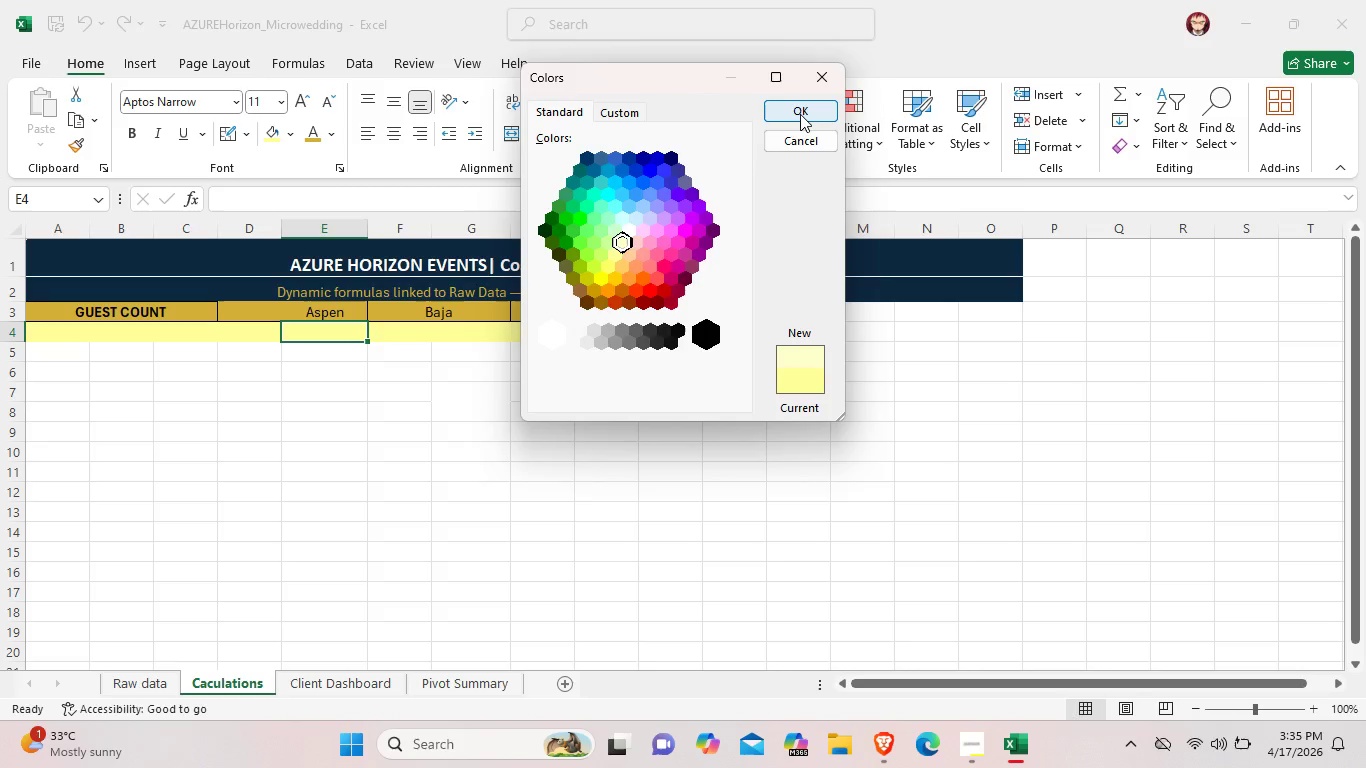 
left_click_drag(start_coordinate=[800, 113], to_coordinate=[799, 123])
 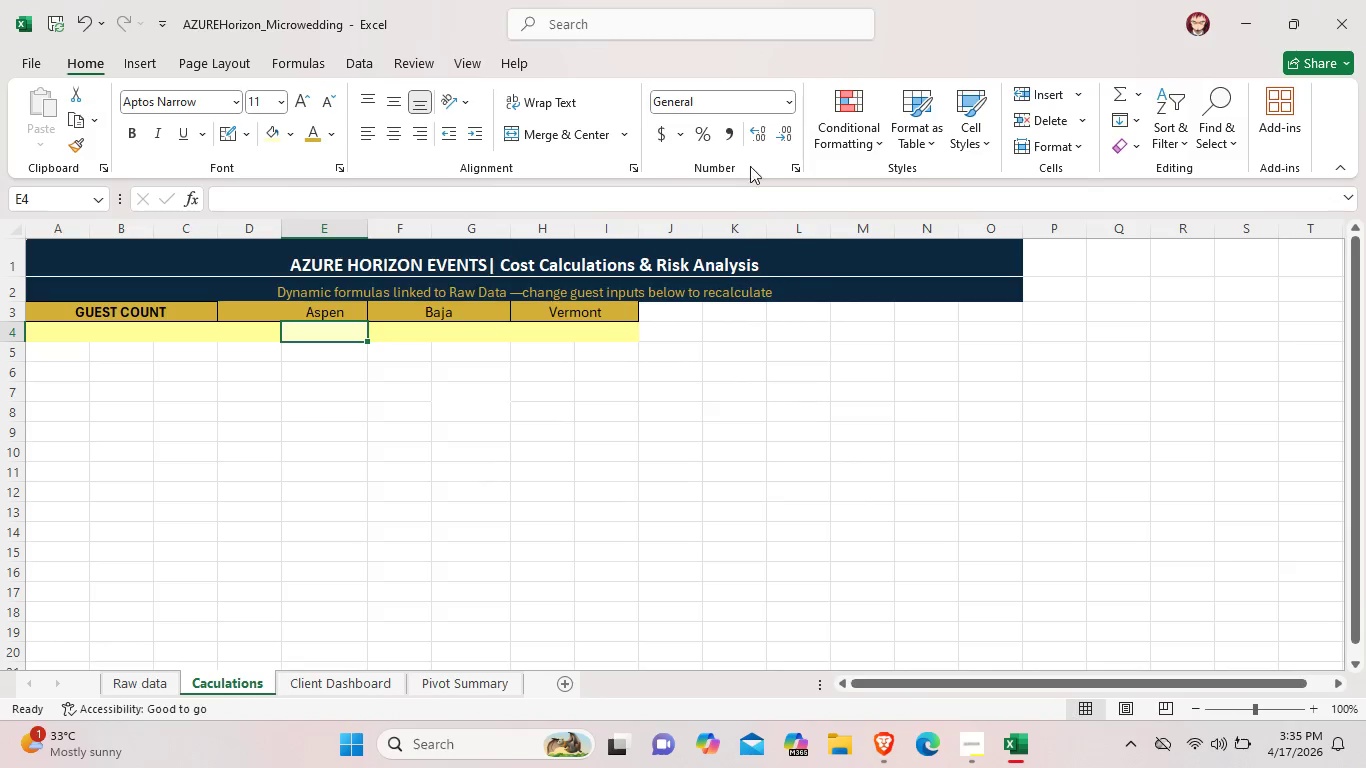 
left_click([475, 448])
 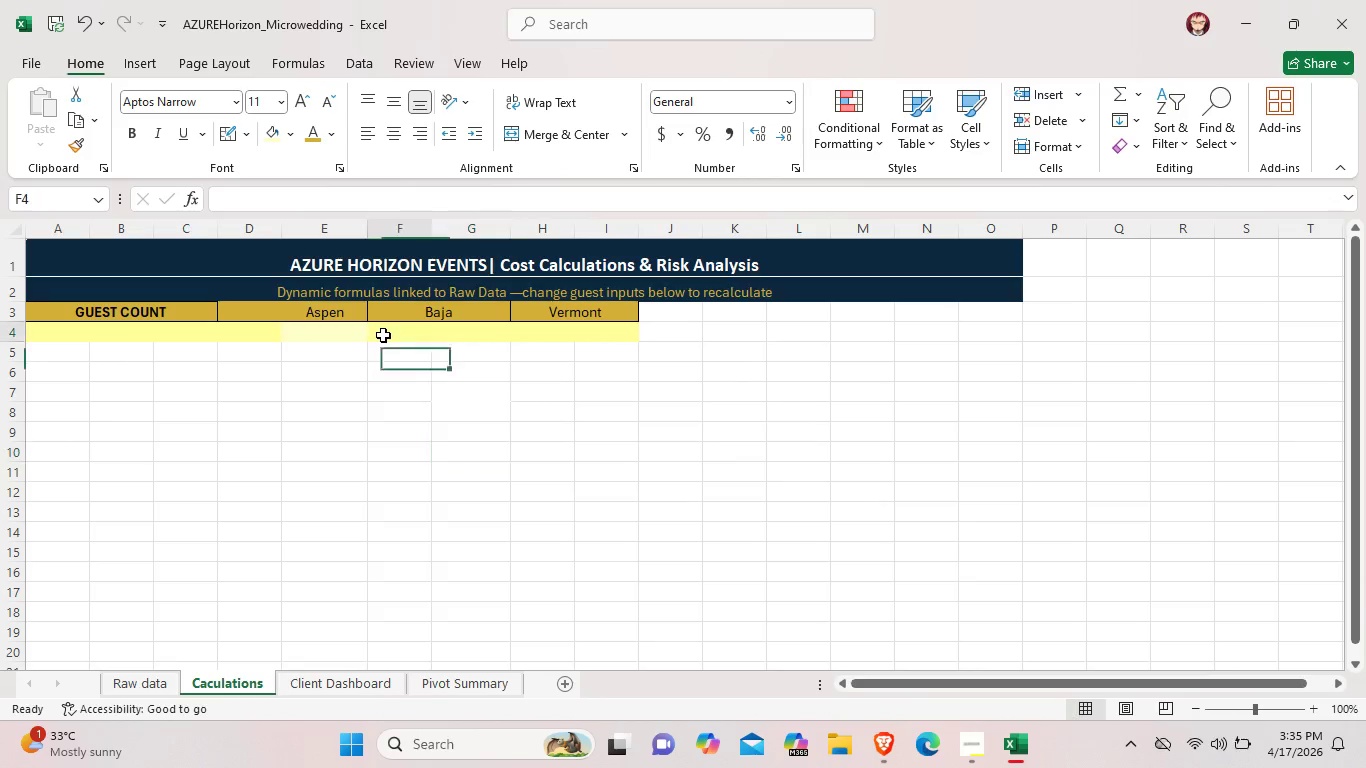 
left_click([383, 335])
 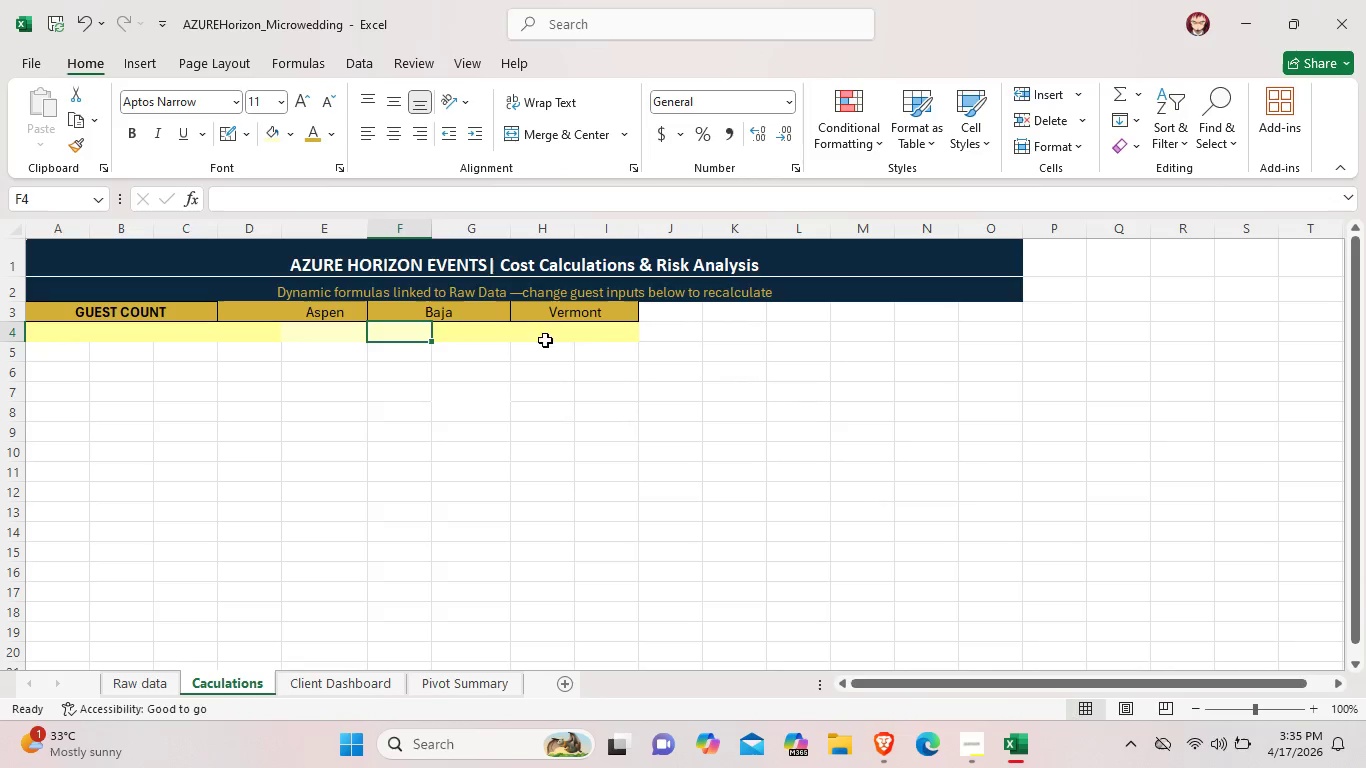 
left_click_drag(start_coordinate=[610, 339], to_coordinate=[43, 331])
 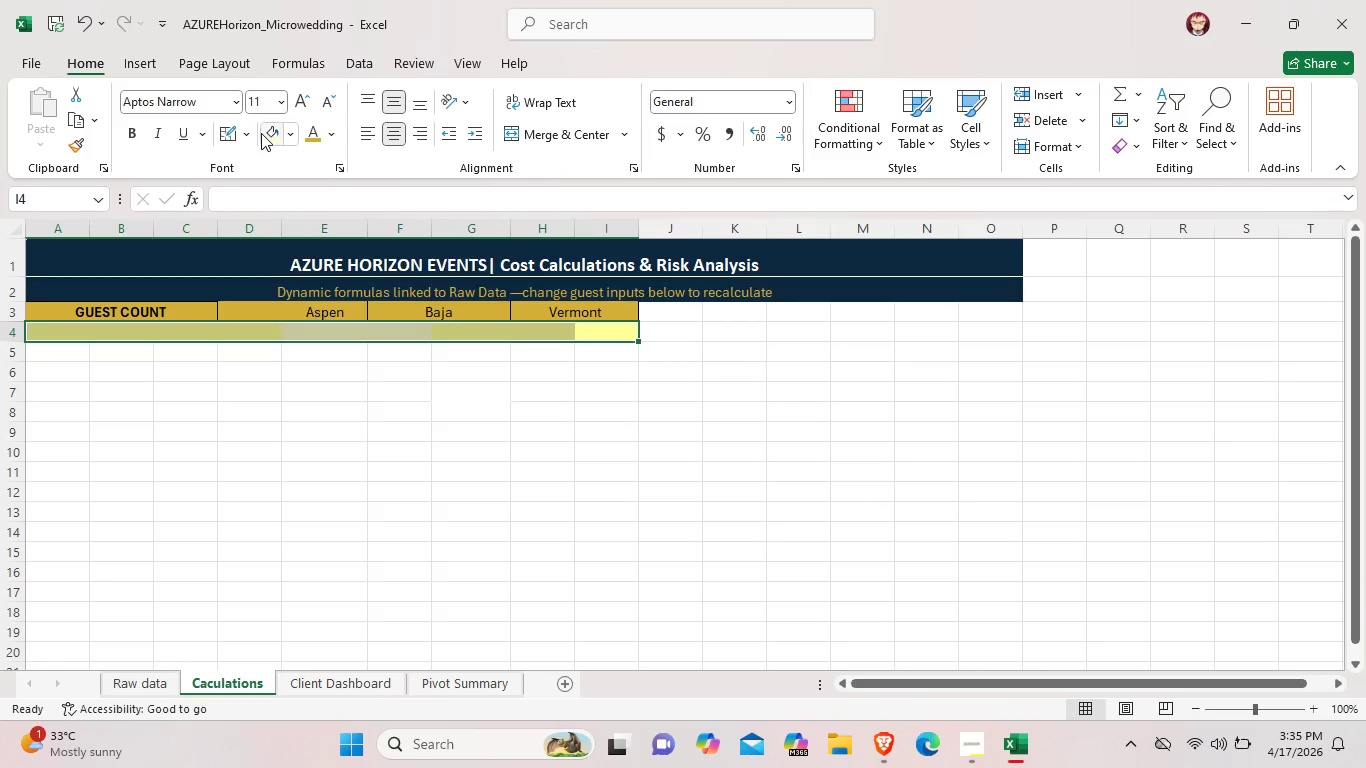 
left_click([267, 132])
 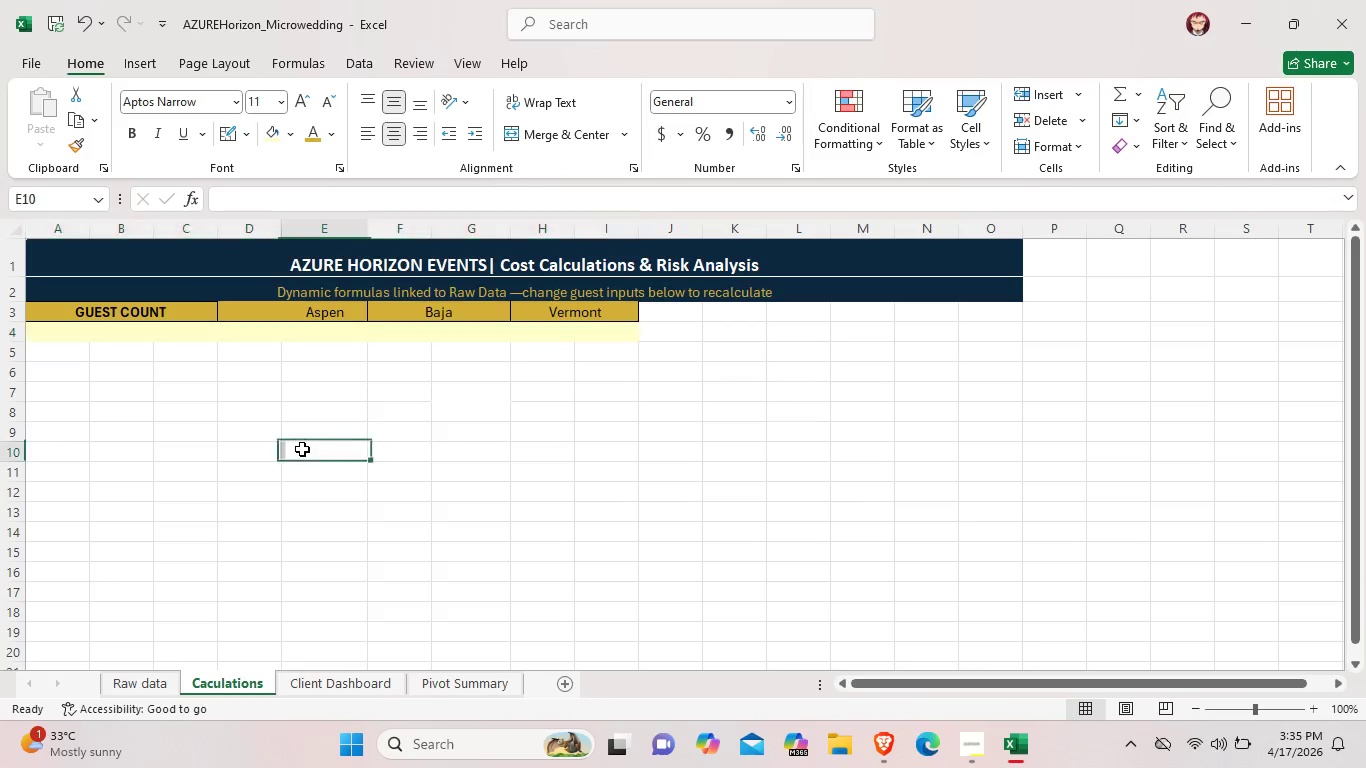 
left_click([302, 449])
 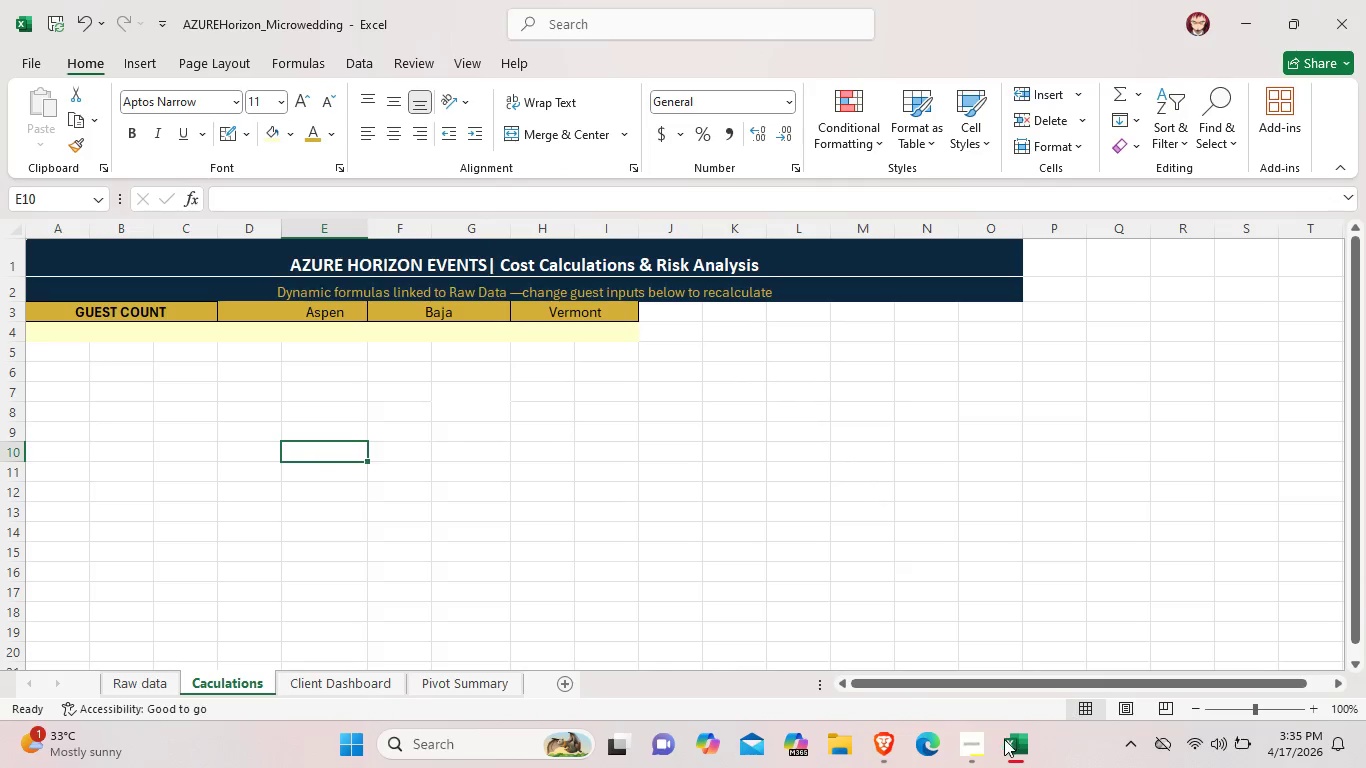 
left_click([982, 738])
 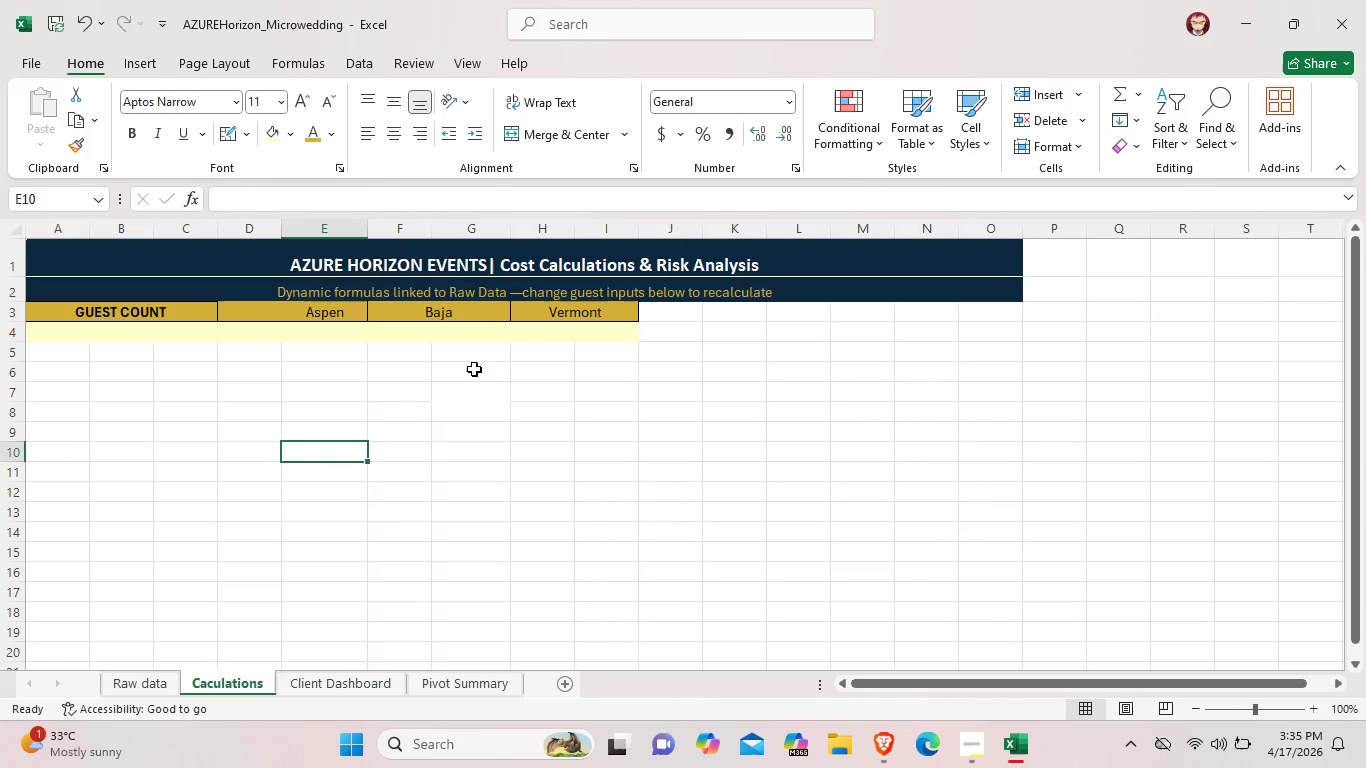 
left_click([445, 331])
 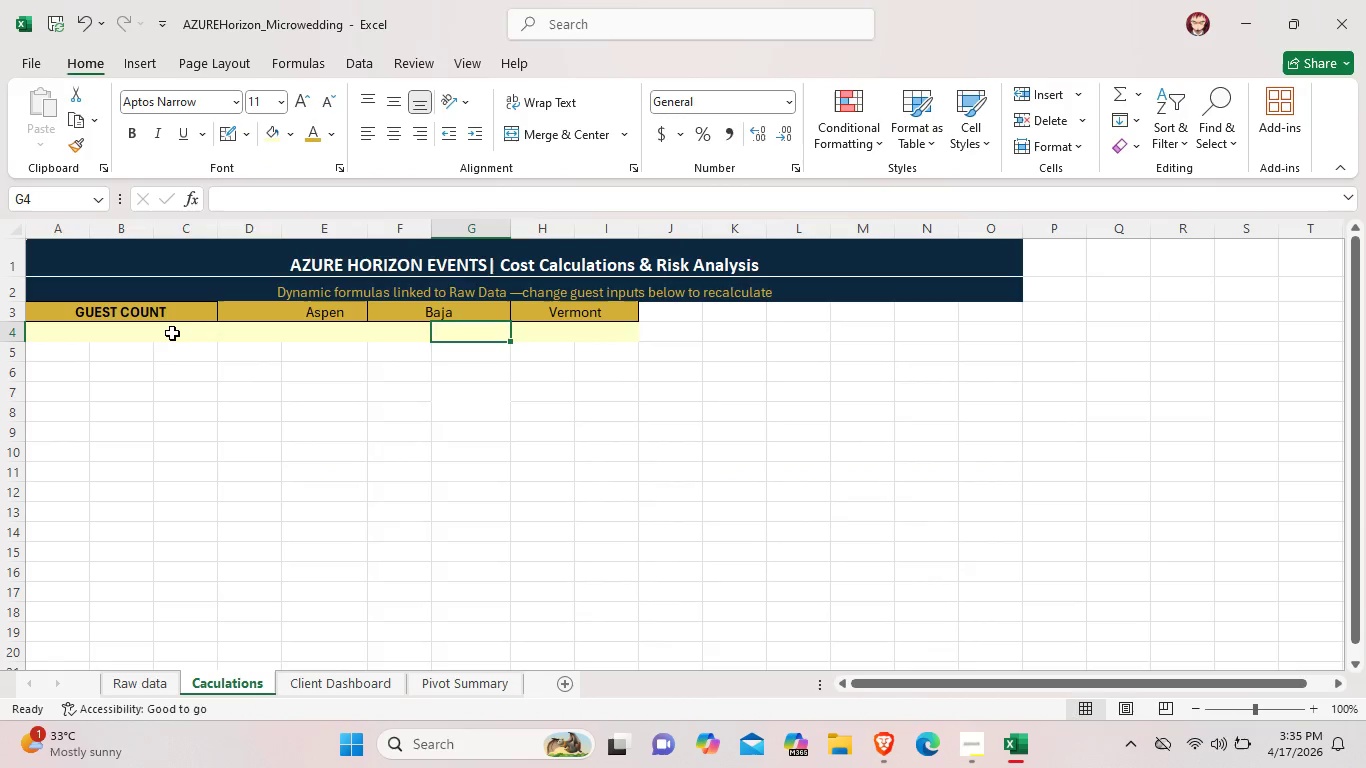 
left_click([170, 333])
 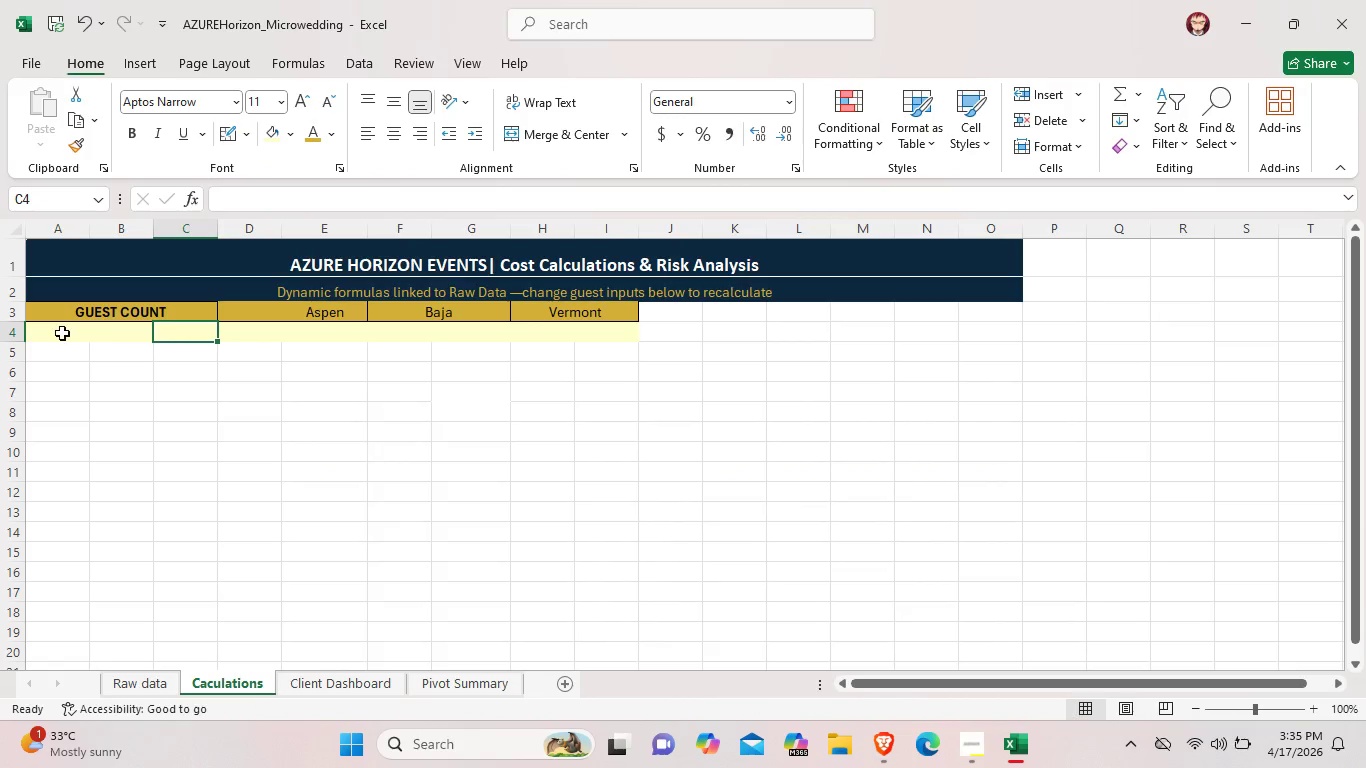 
left_click_drag(start_coordinate=[62, 333], to_coordinate=[182, 323])
 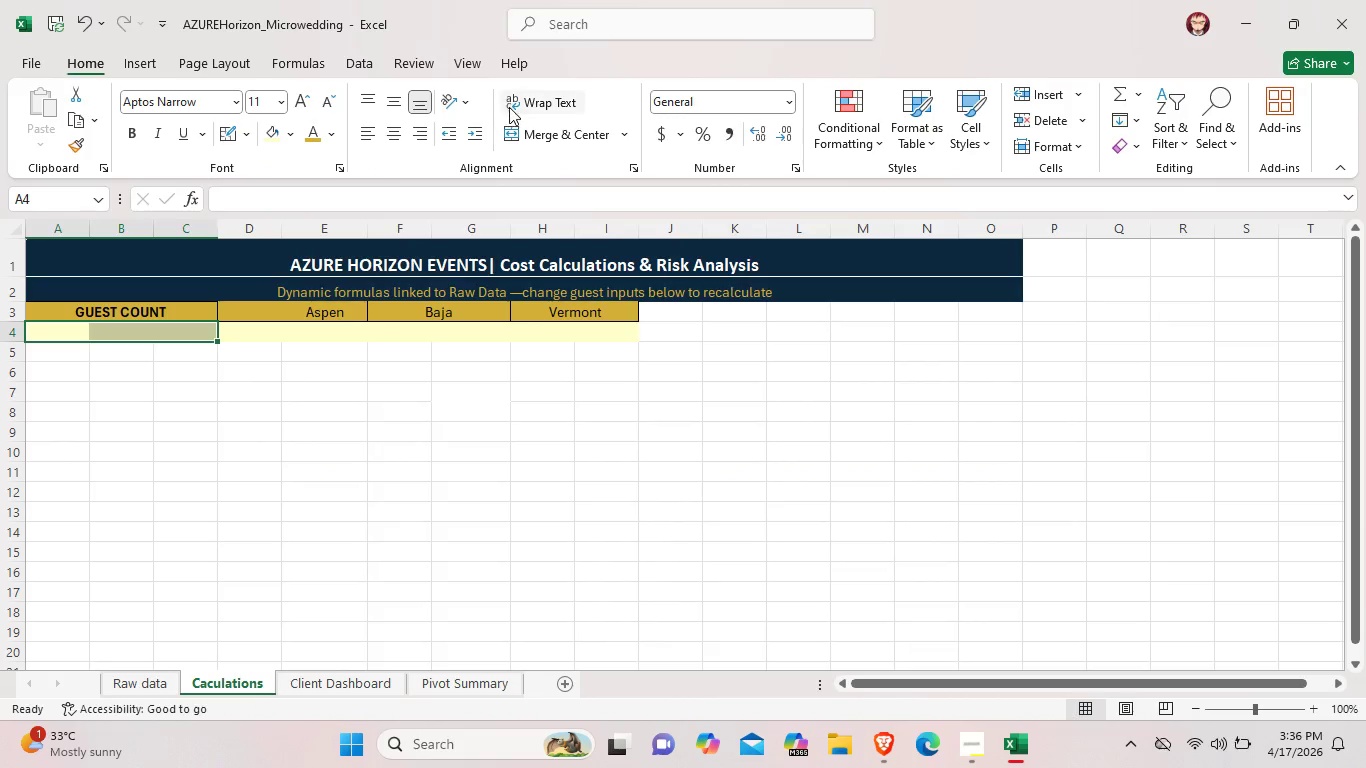 
left_click([530, 131])
 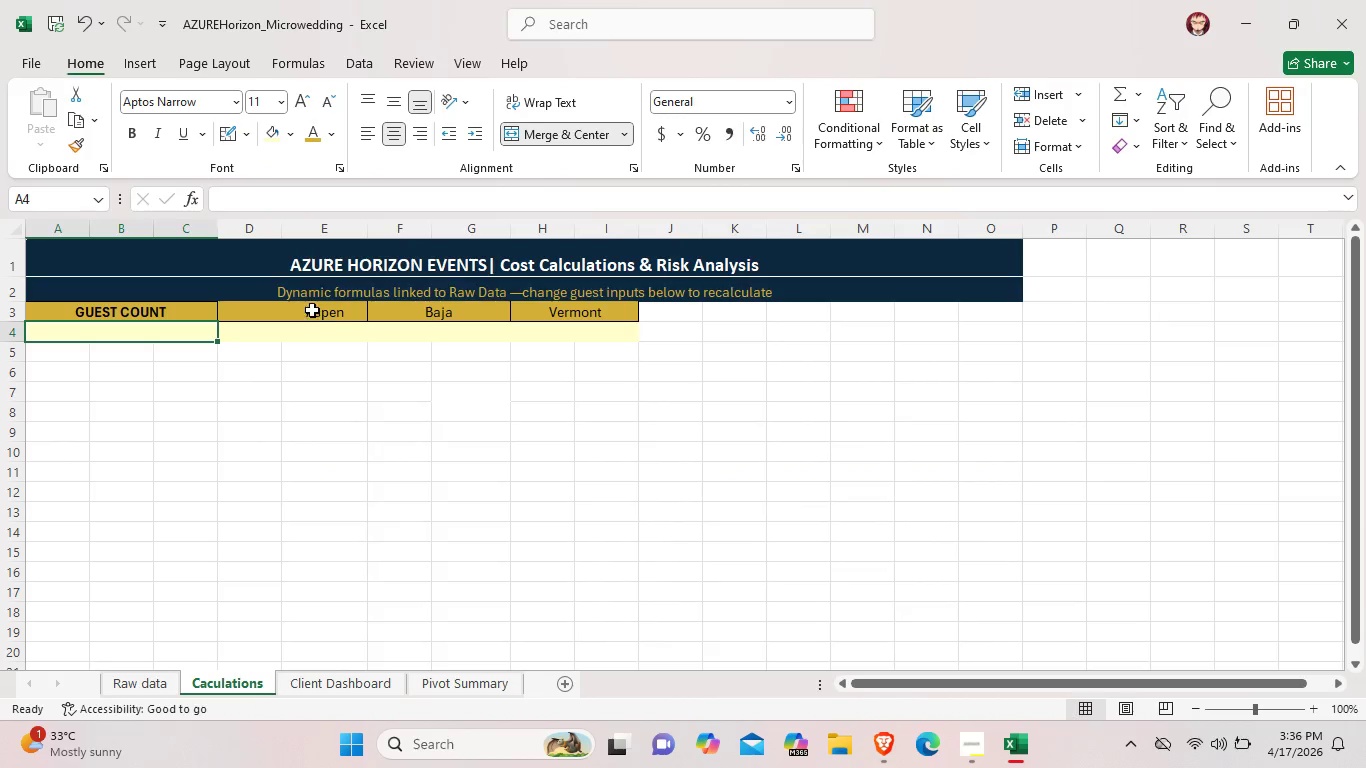 
left_click([317, 307])
 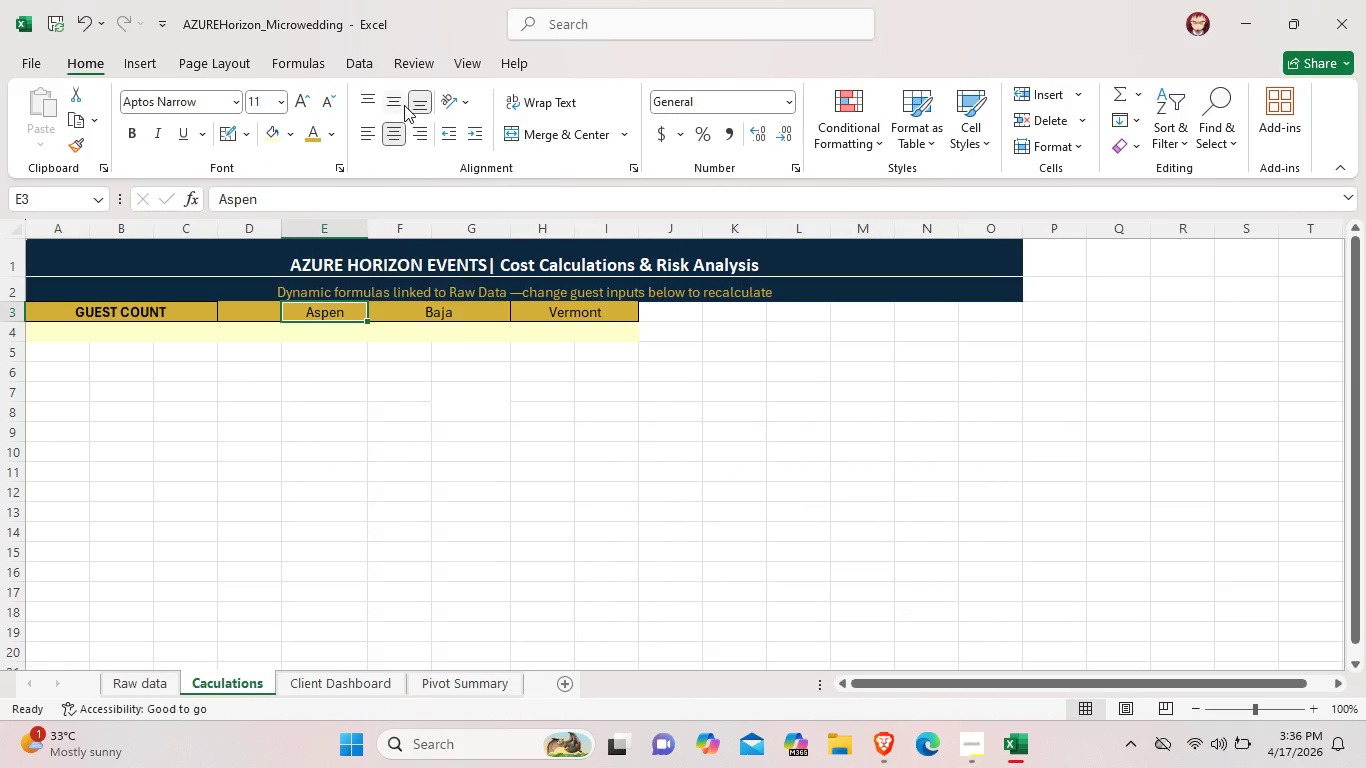 
left_click([404, 105])
 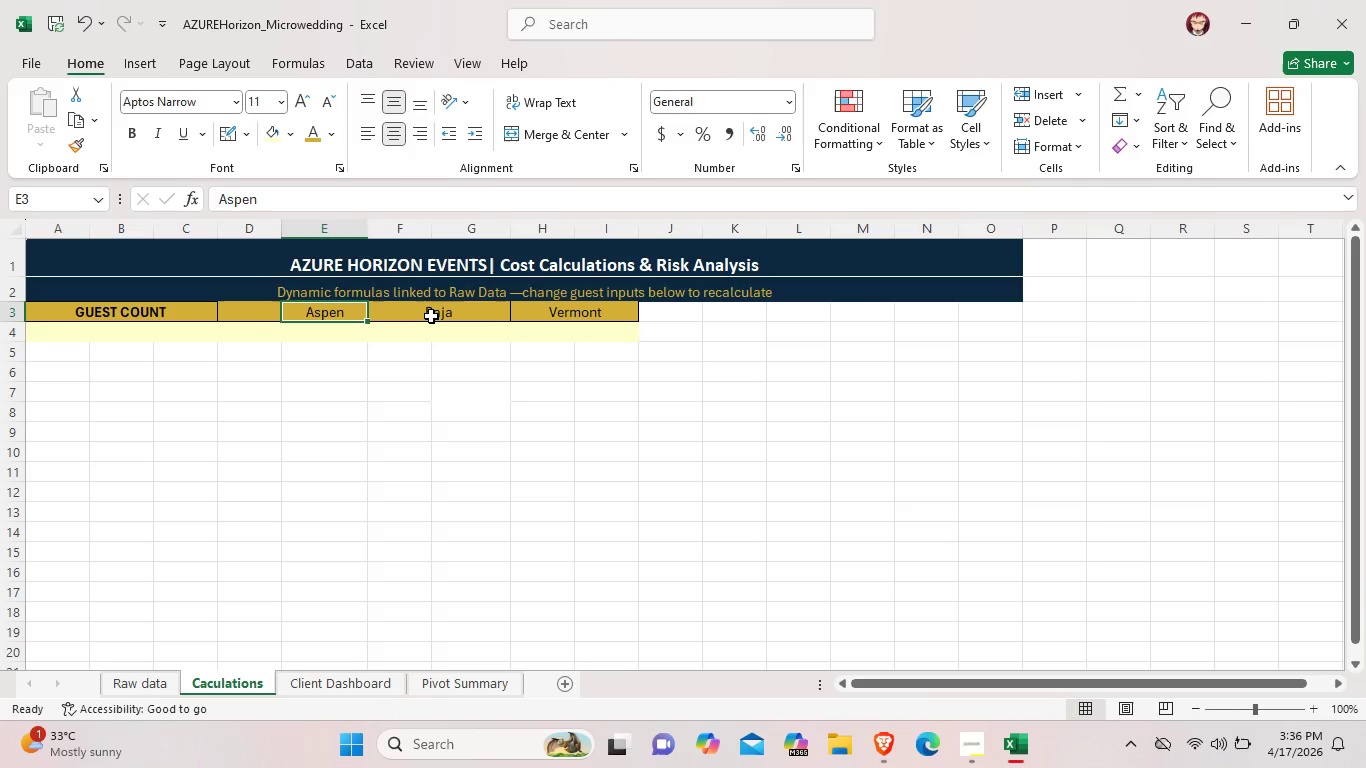 
left_click([431, 316])
 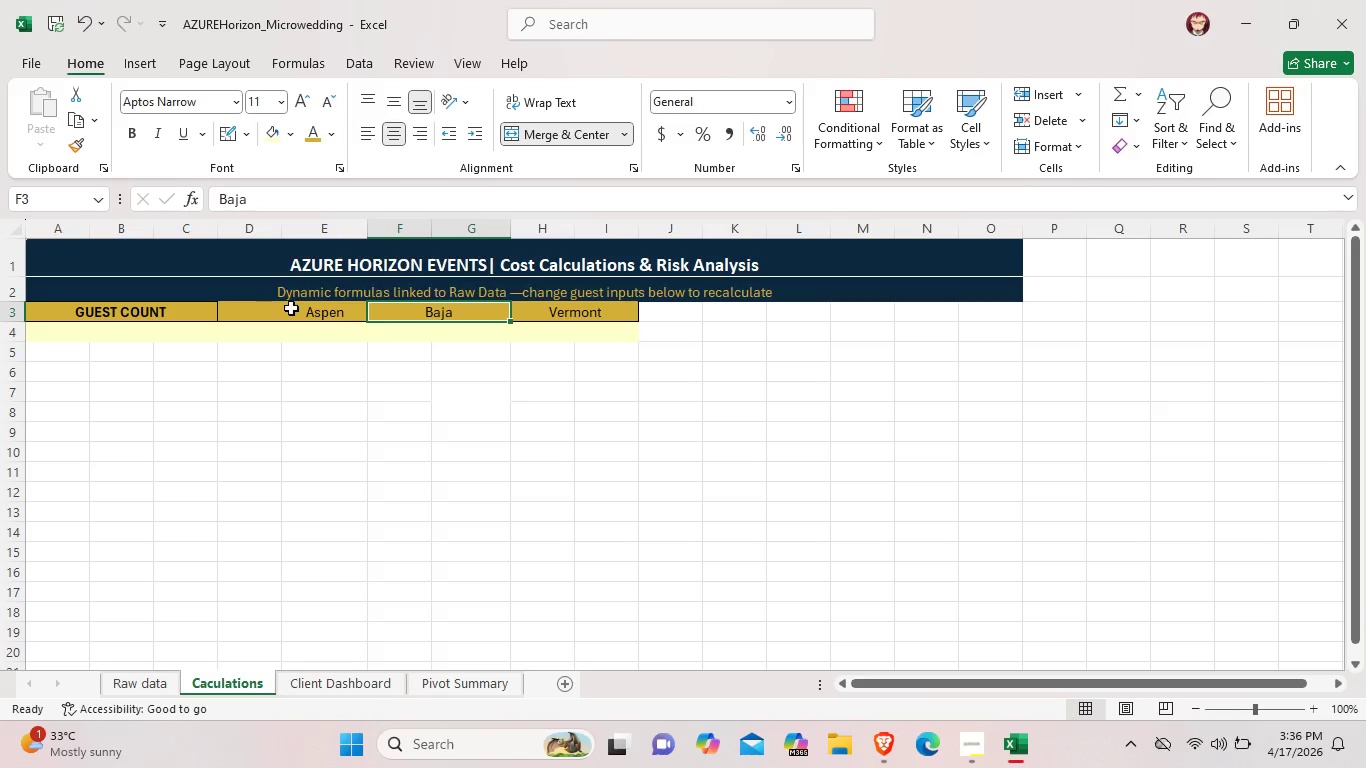 
left_click([311, 308])
 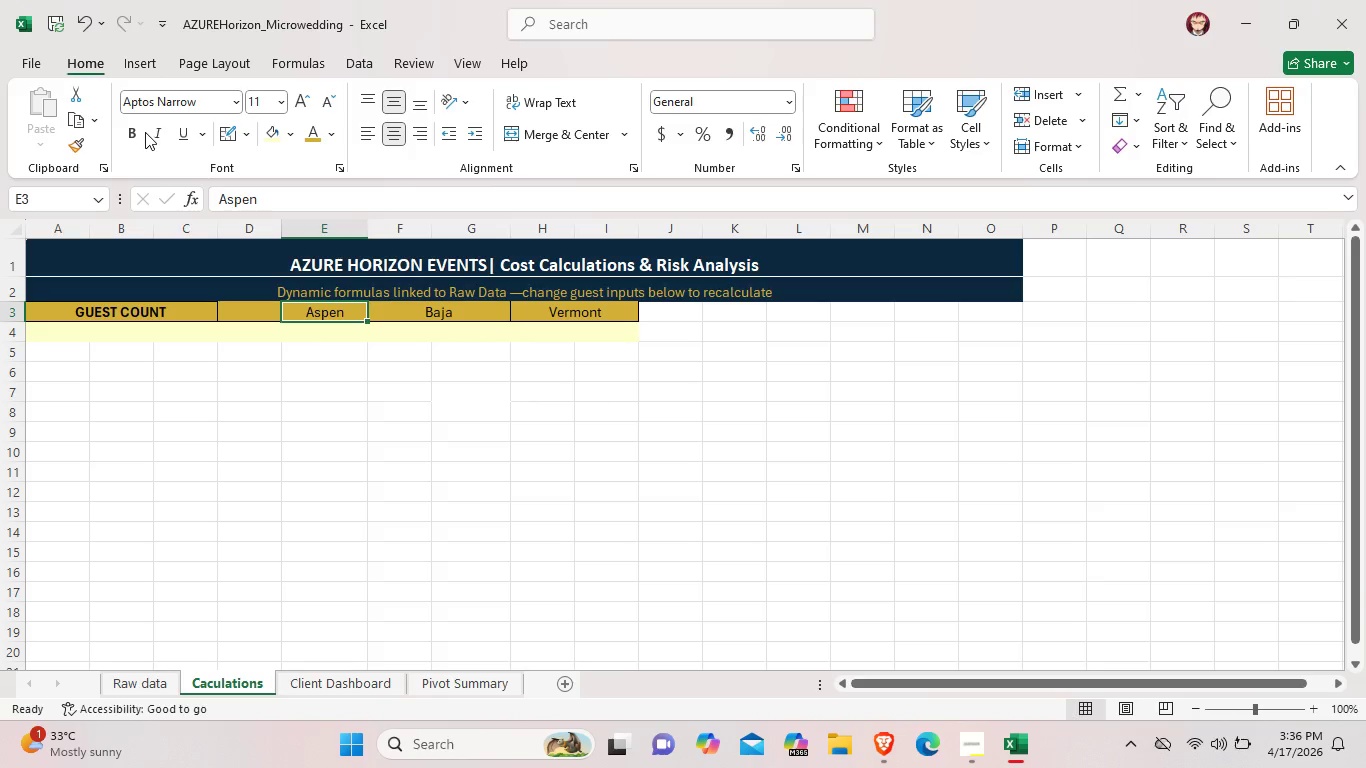 
left_click([139, 130])
 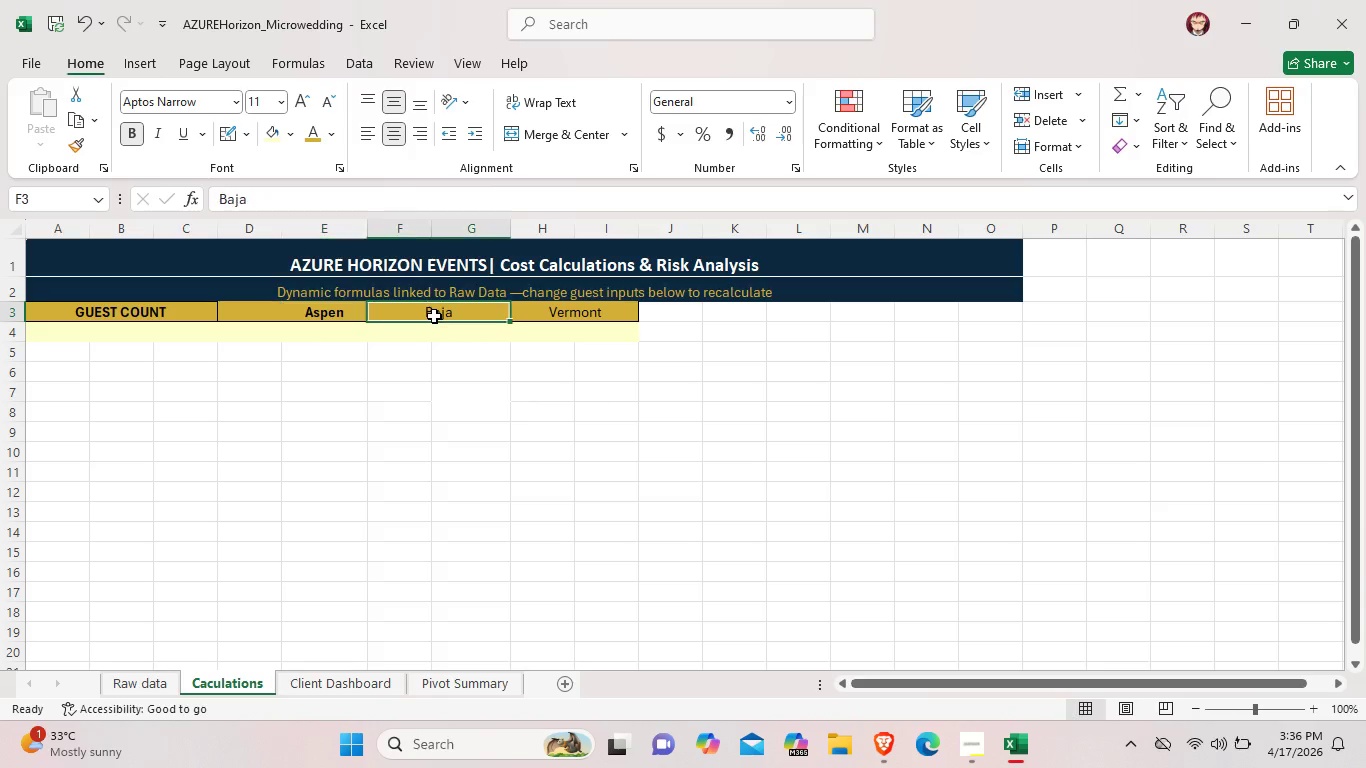 
left_click([434, 316])
 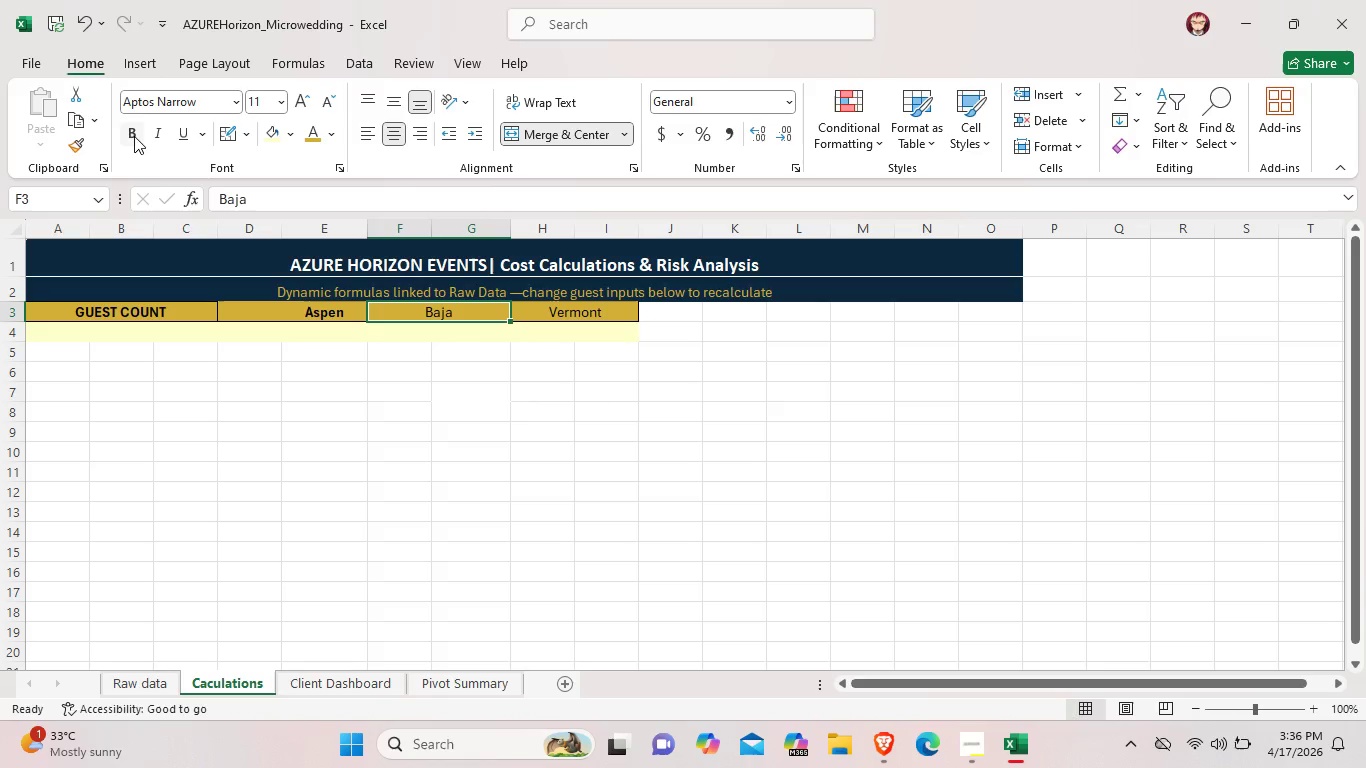 
left_click([133, 136])
 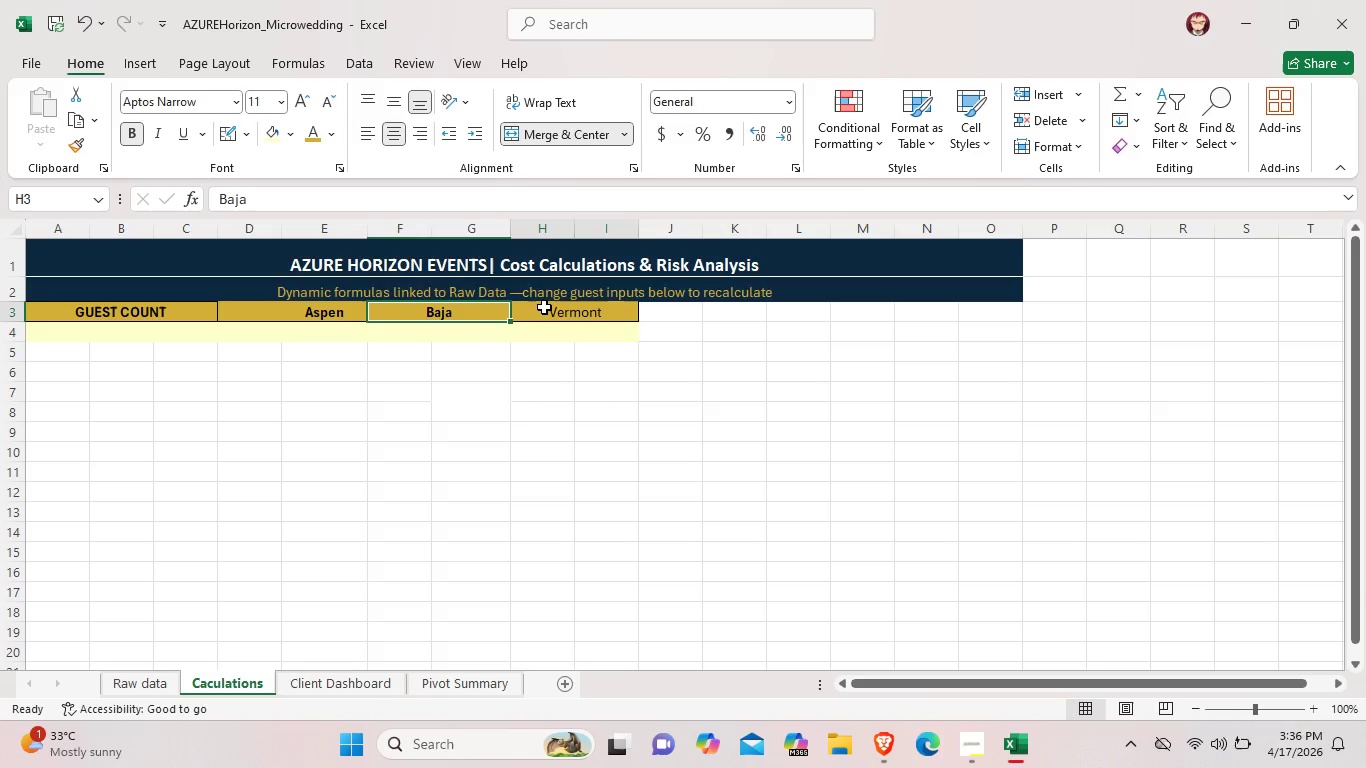 
left_click([544, 307])
 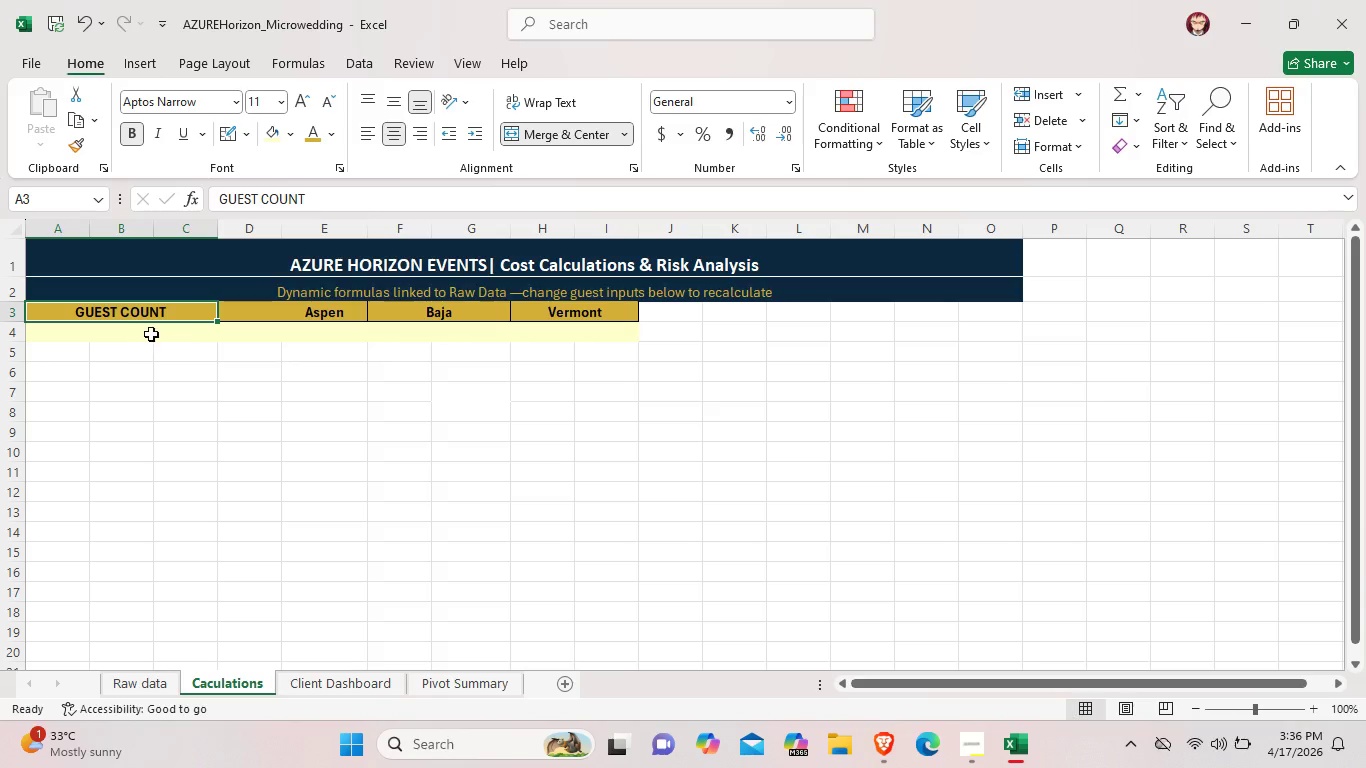 
left_click_drag(start_coordinate=[58, 332], to_coordinate=[177, 332])
 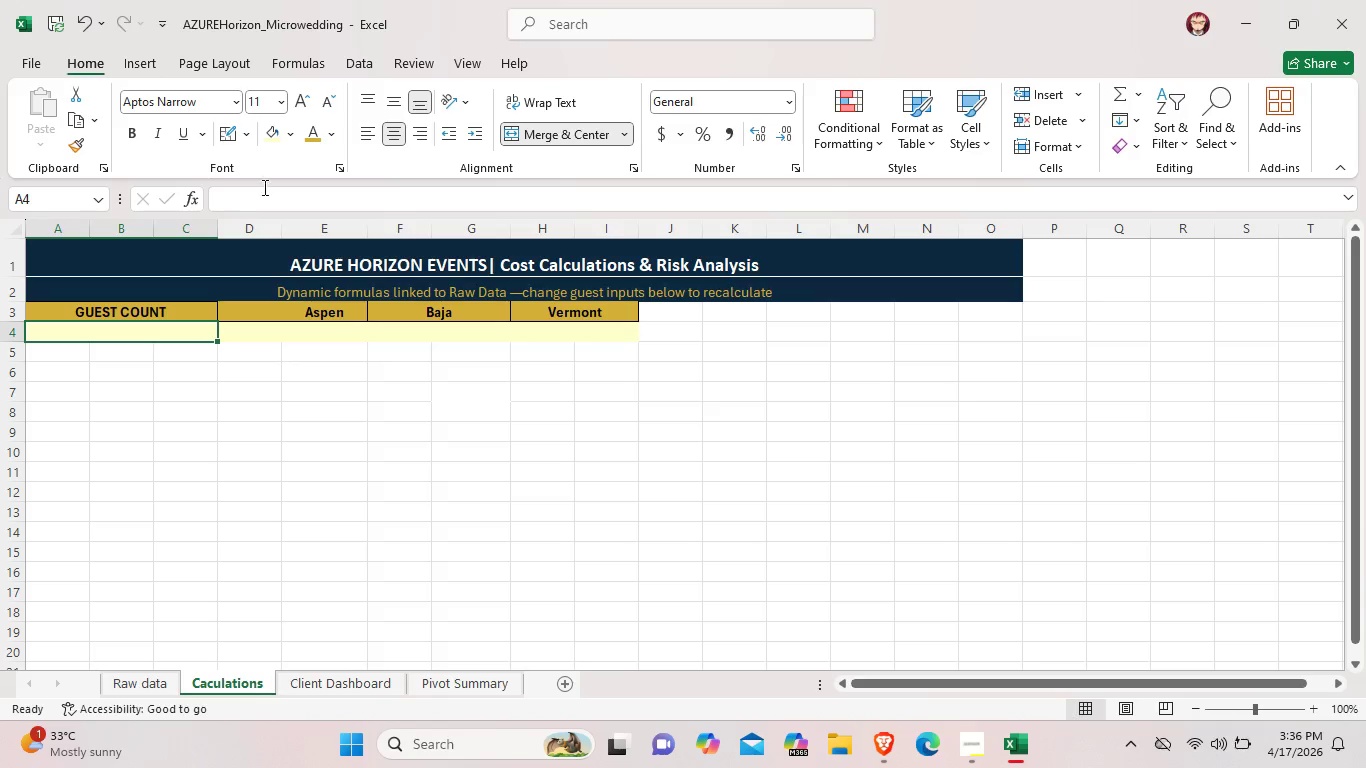 
left_click([250, 137])
 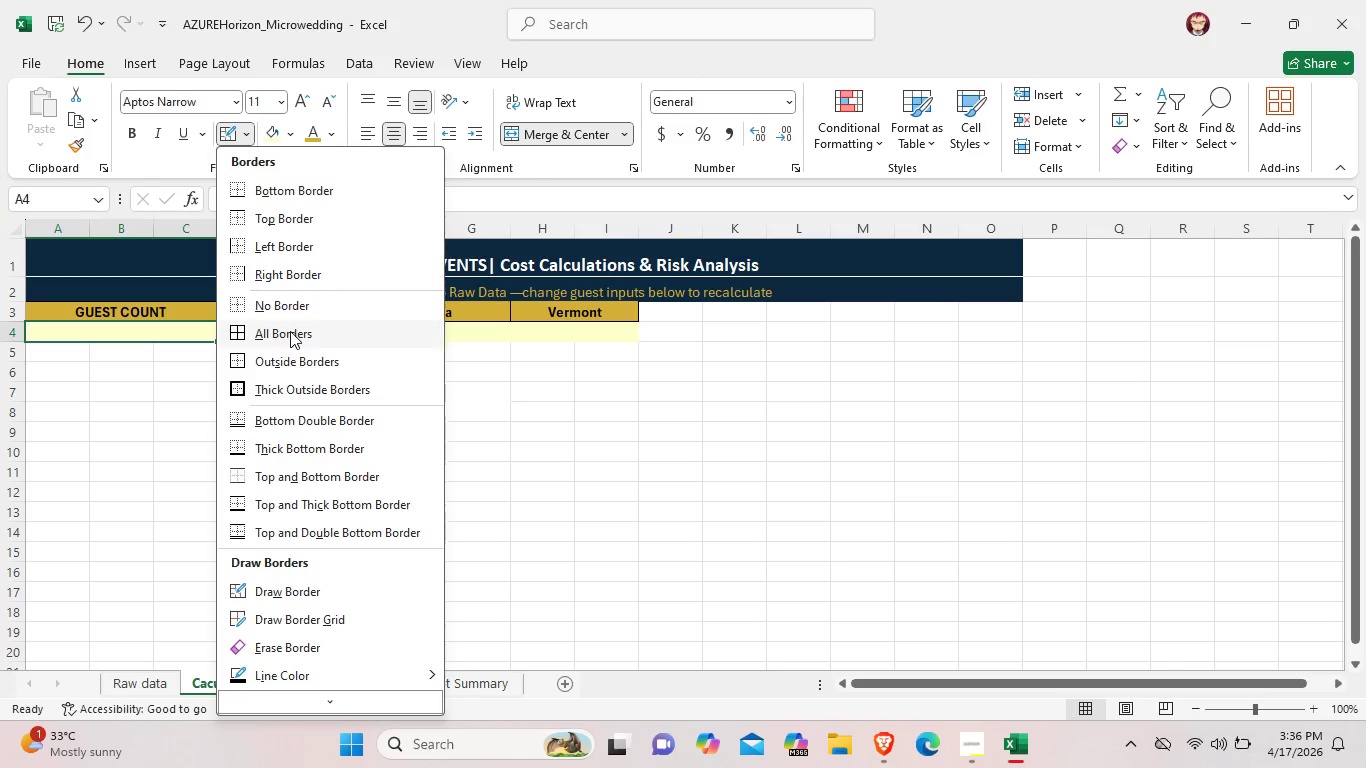 
double_click([338, 388])
 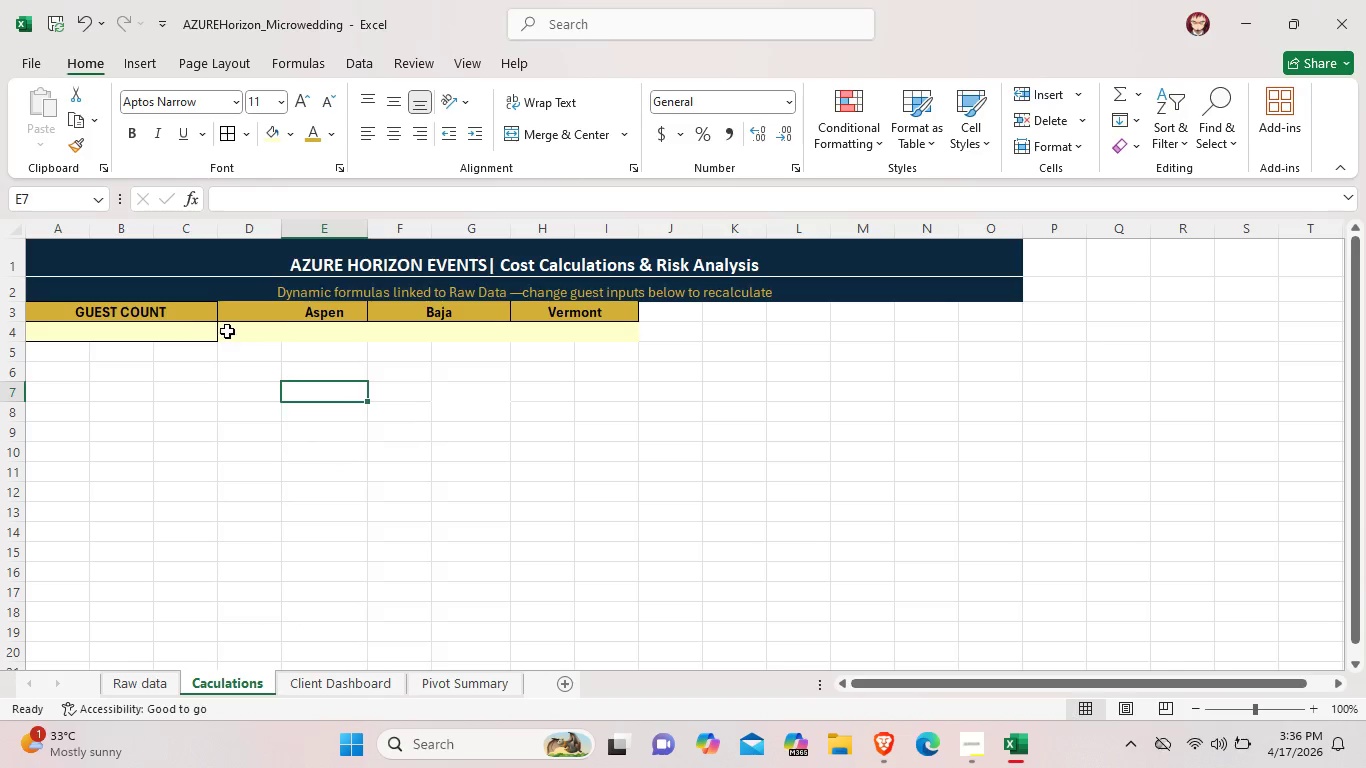 
left_click_drag(start_coordinate=[226, 331], to_coordinate=[306, 328])
 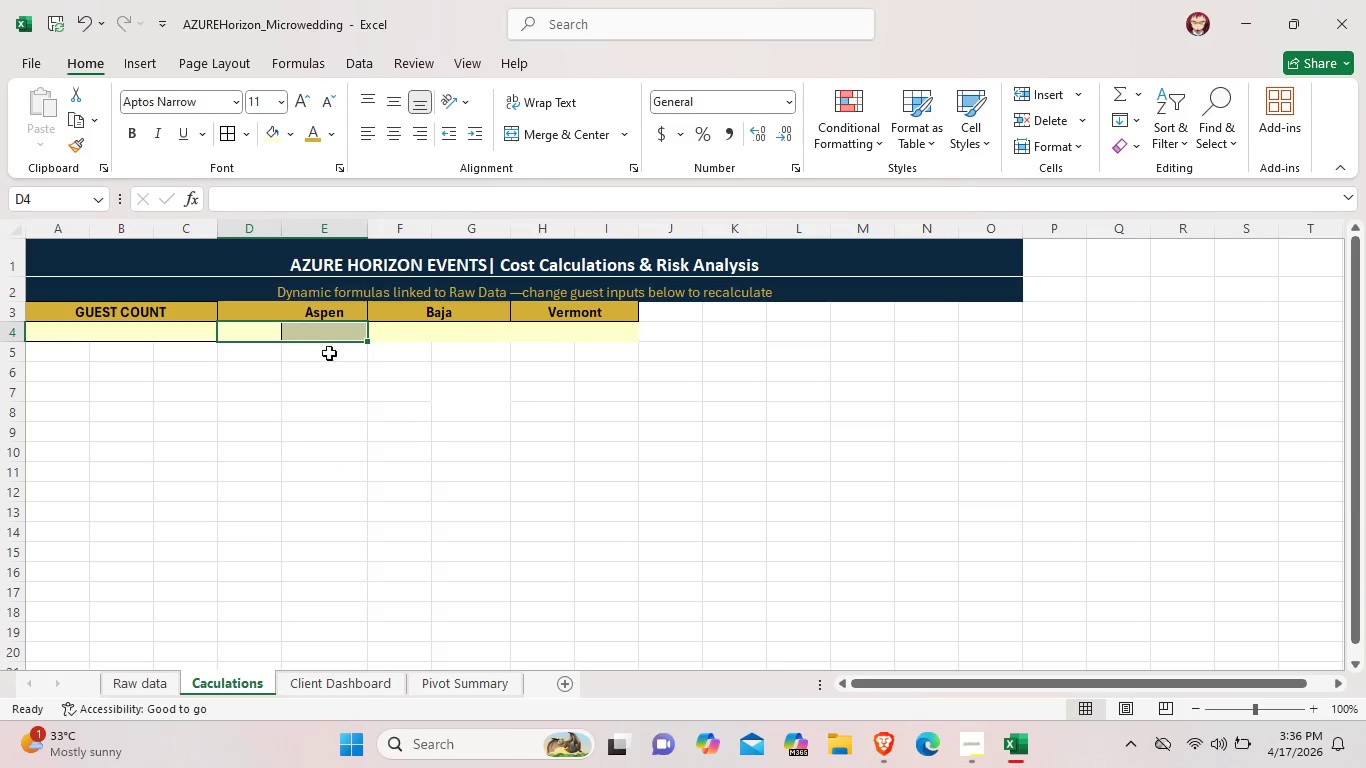 
left_click([383, 438])